 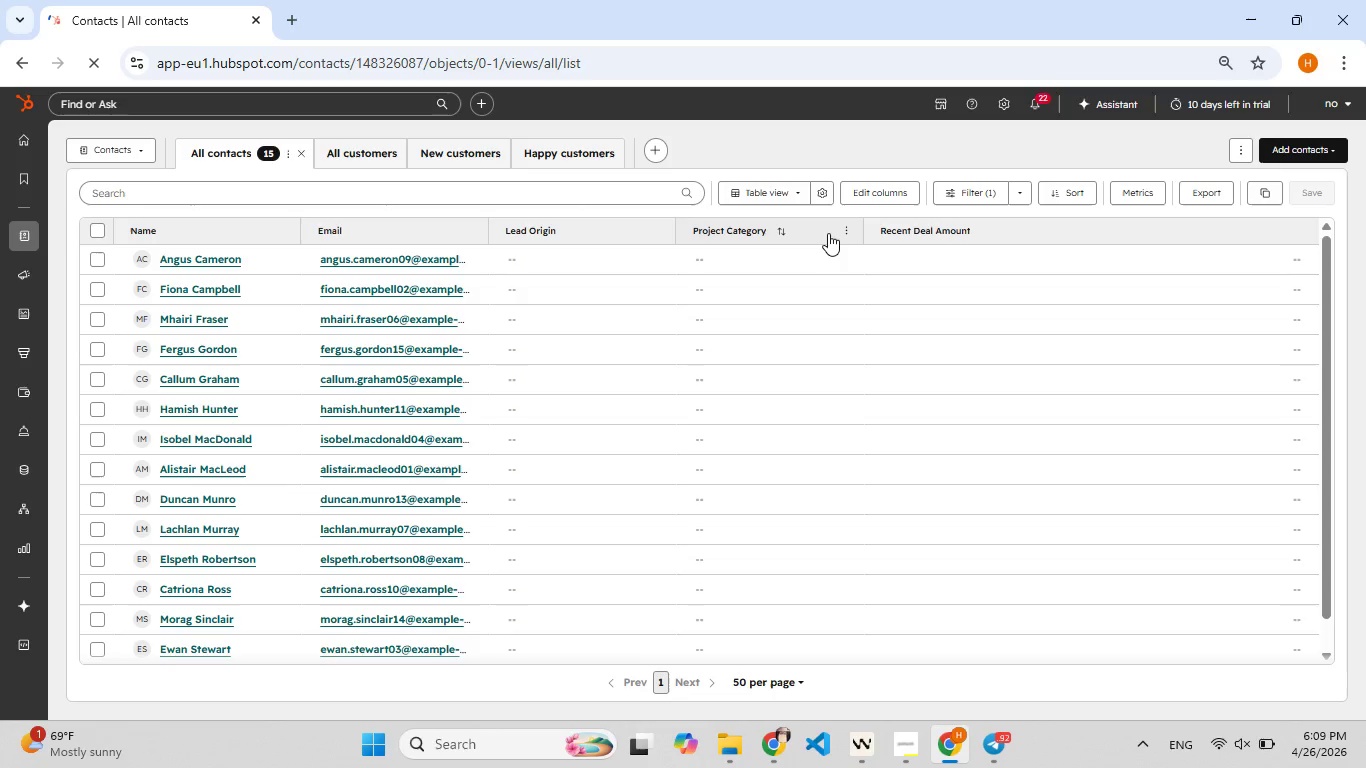 
hold_key(key=ShiftLeft, duration=1.53)
 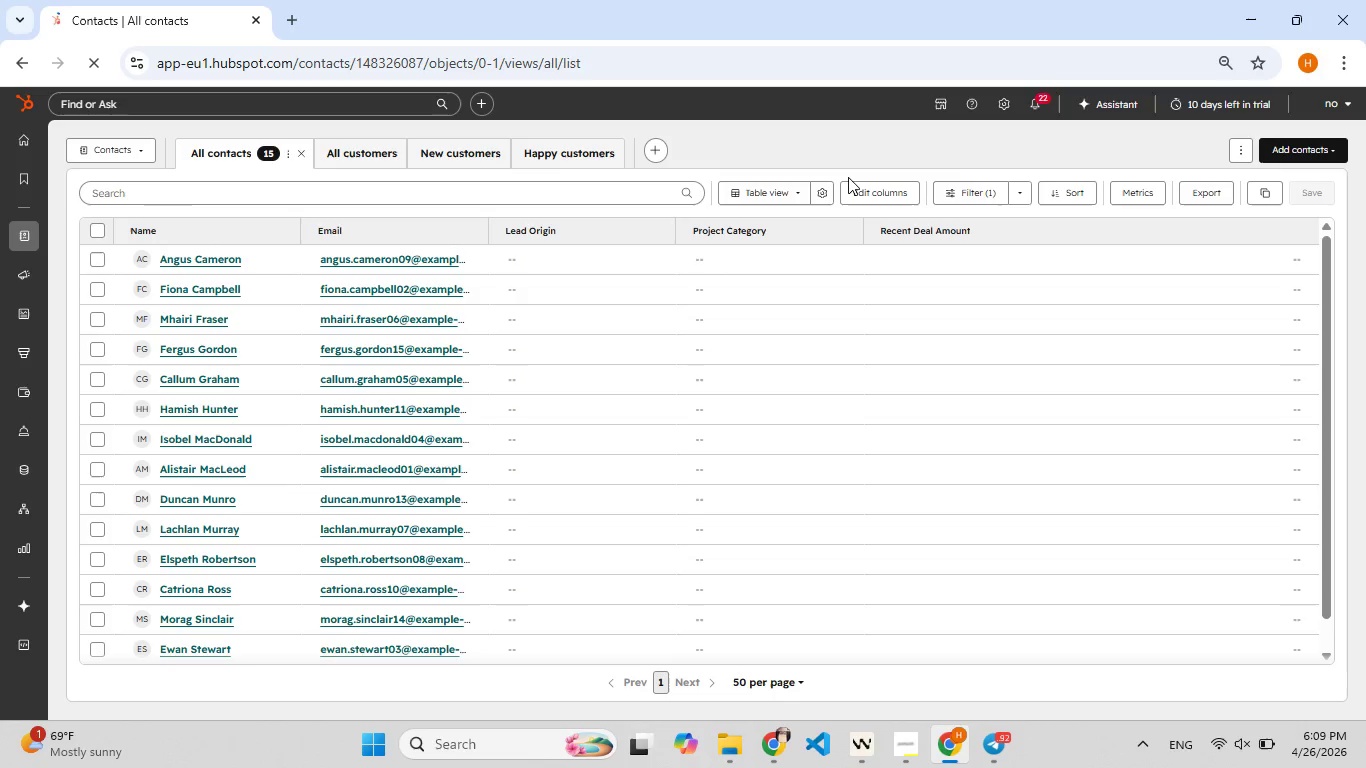 
hold_key(key=F5, duration=0.61)
 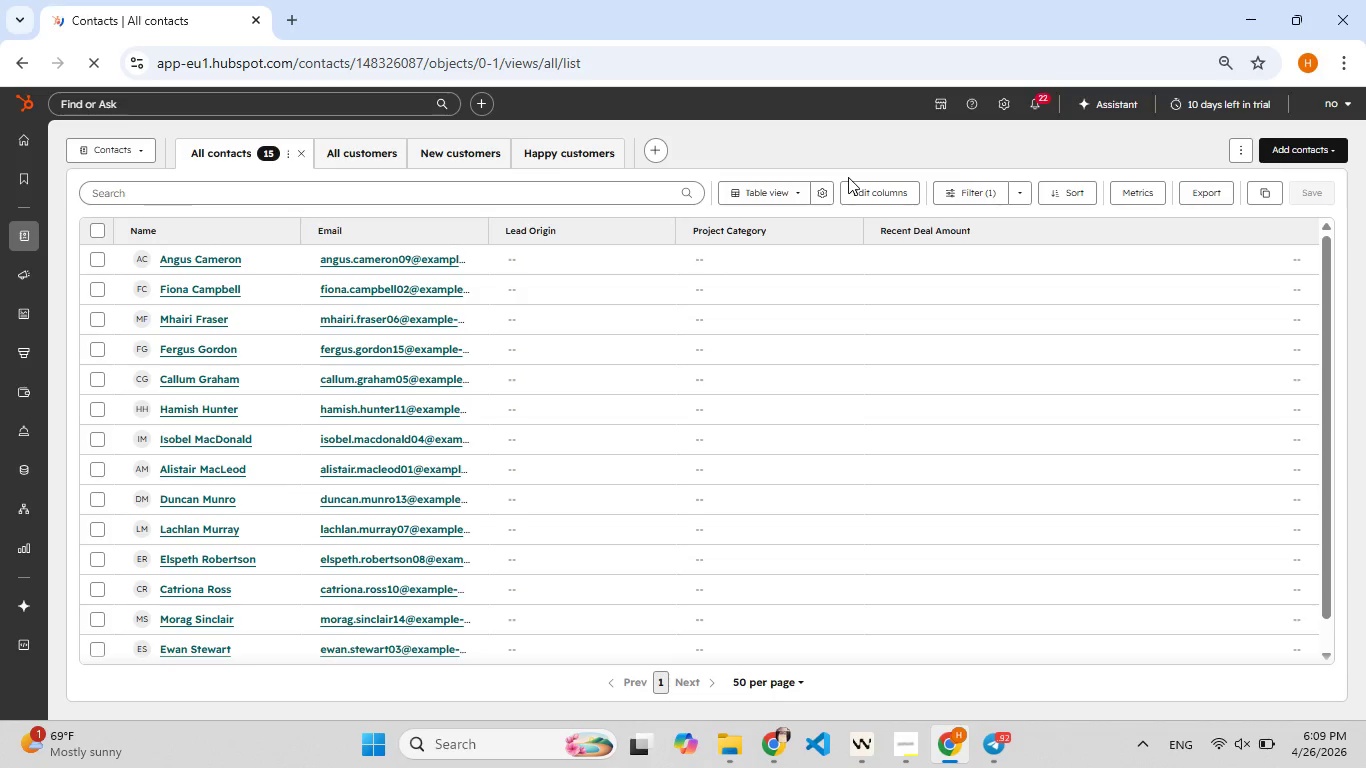 
key(Meta+Shift+S)
 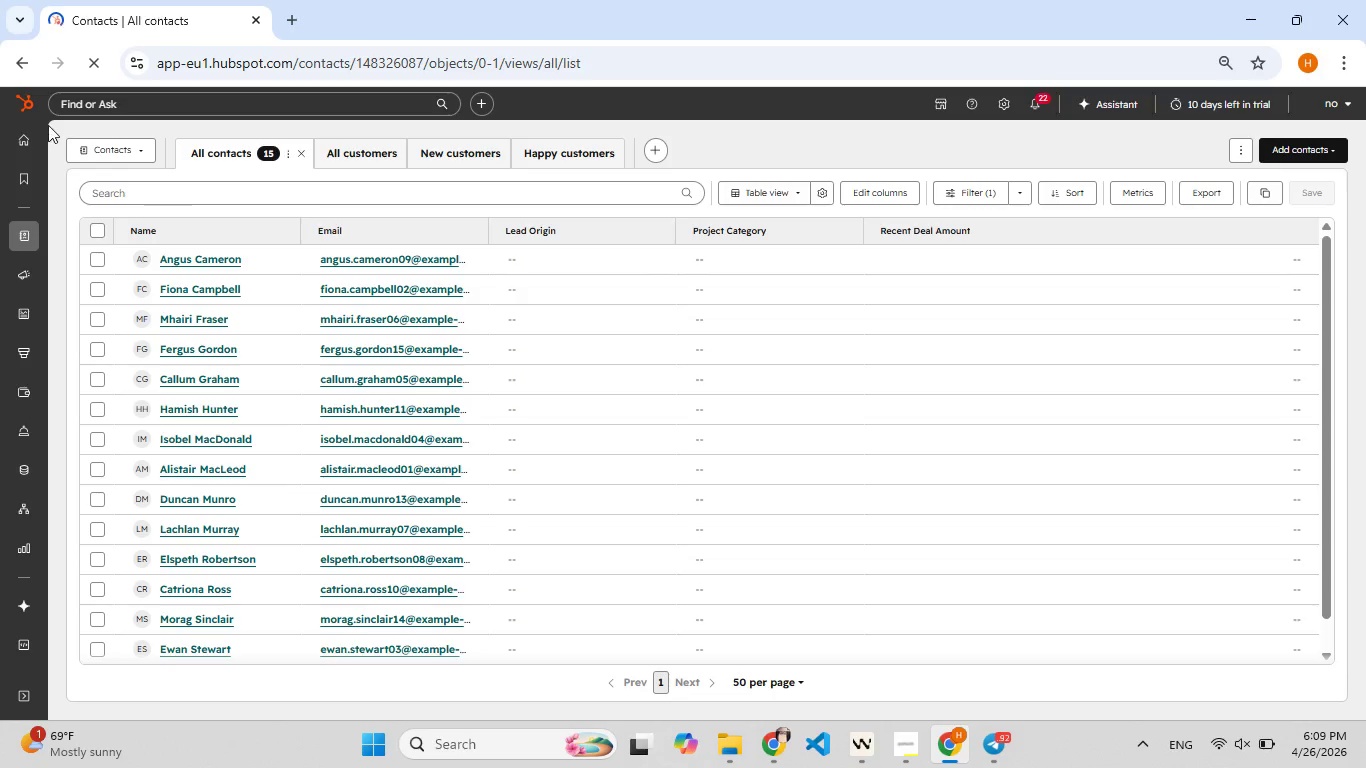 
wait(10.31)
 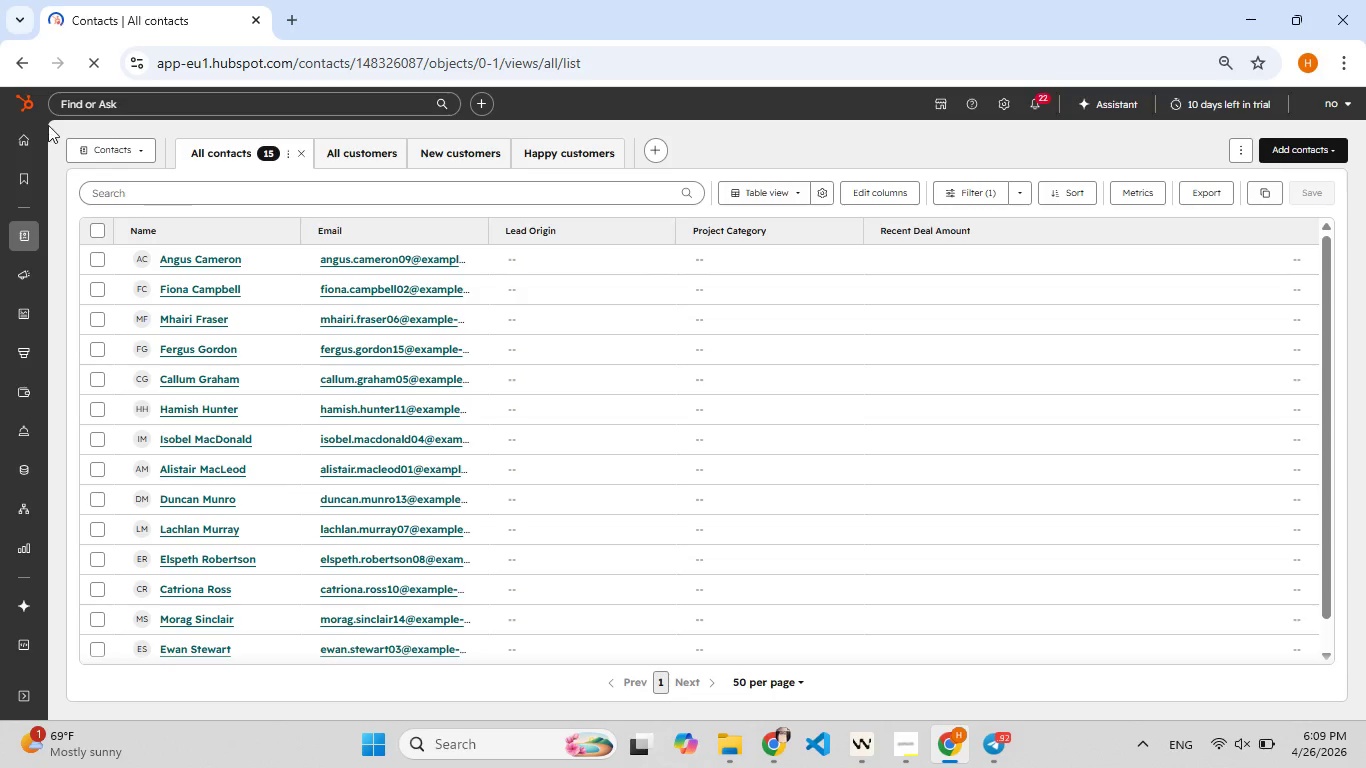 
left_click_drag(start_coordinate=[41, 121], to_coordinate=[1354, 715])
 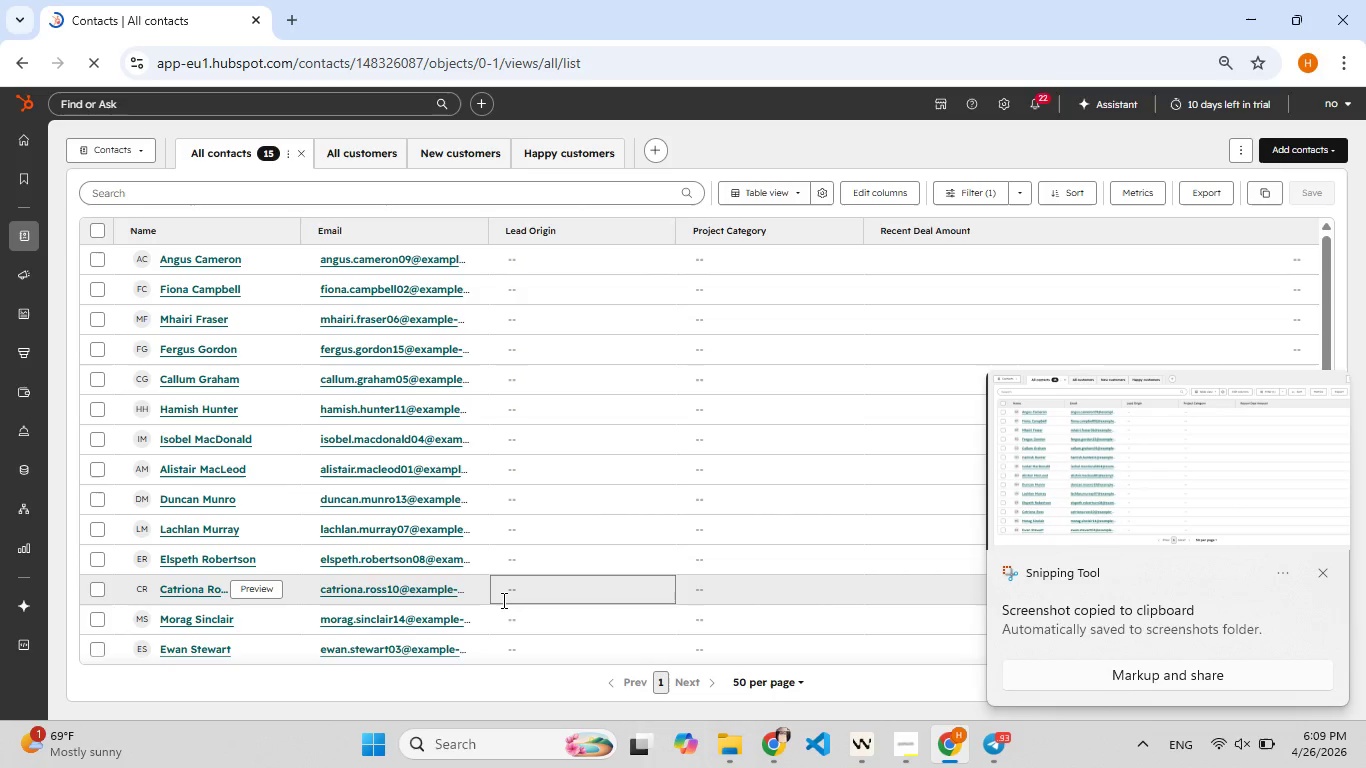 
wait(13.12)
 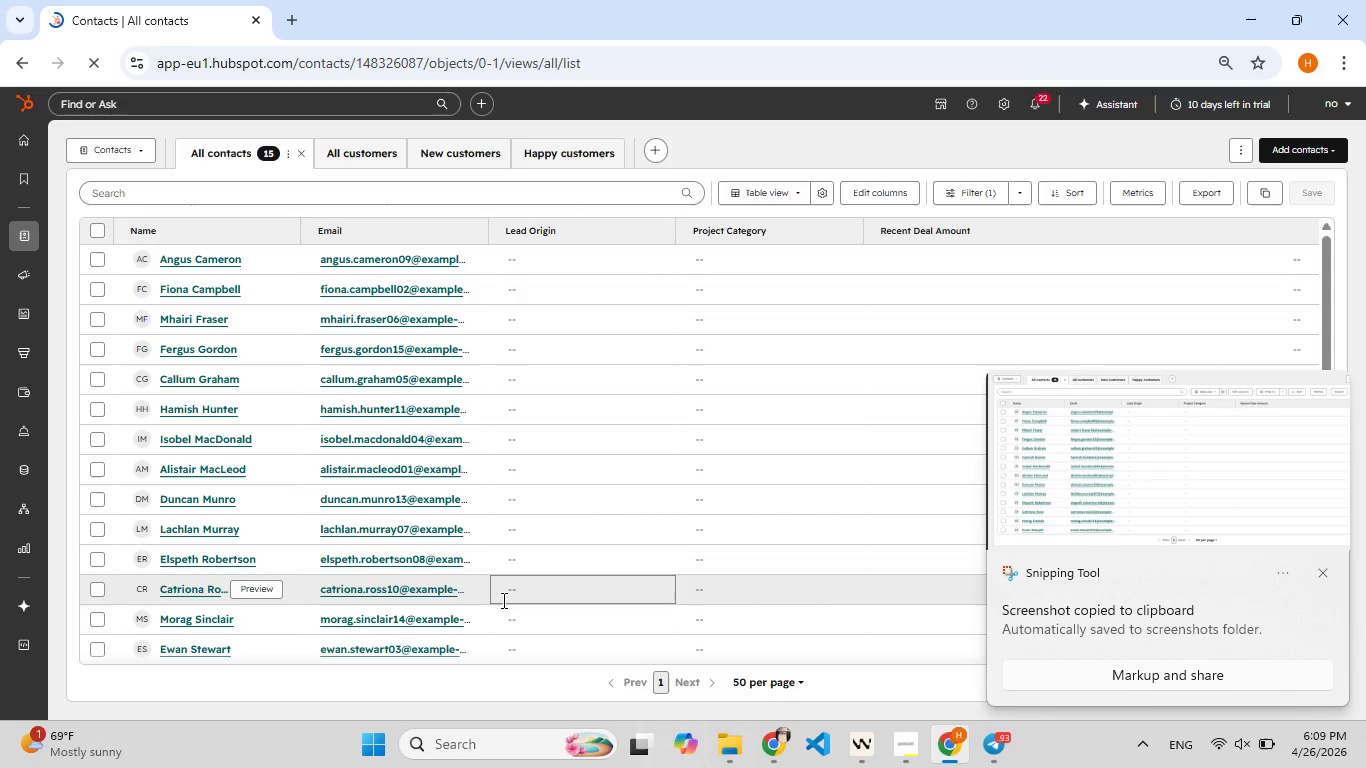 
scroll: coordinate [592, 526], scroll_direction: down, amount: 9.0
 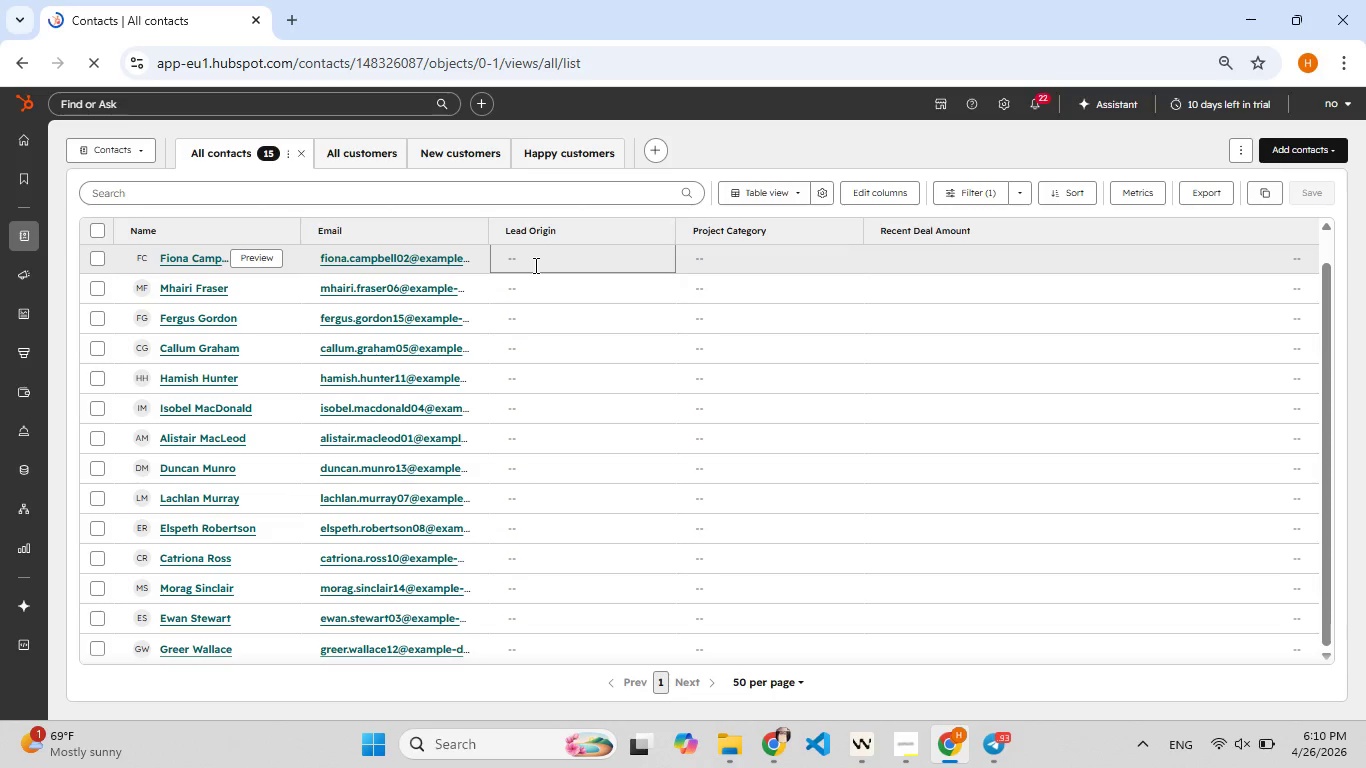 
wait(40.9)
 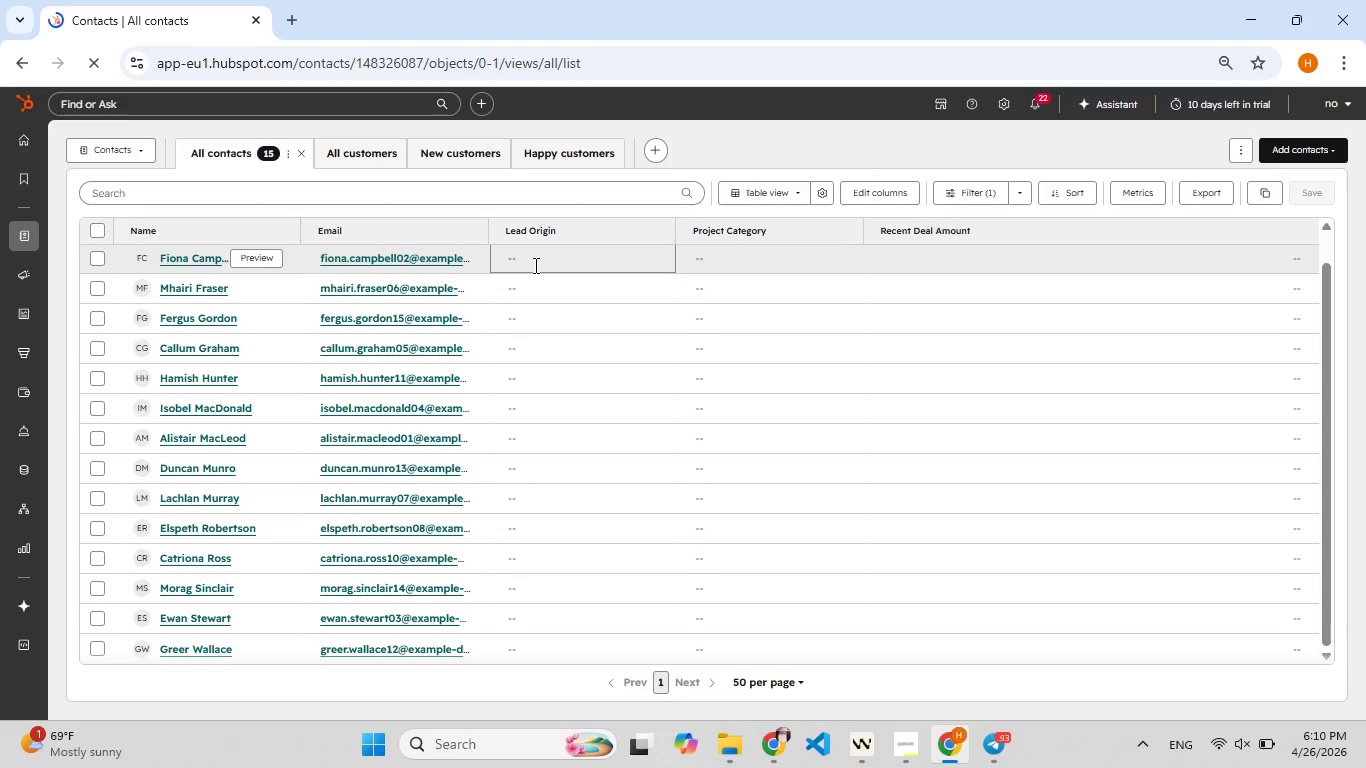 
mouse_move([22, 289])
 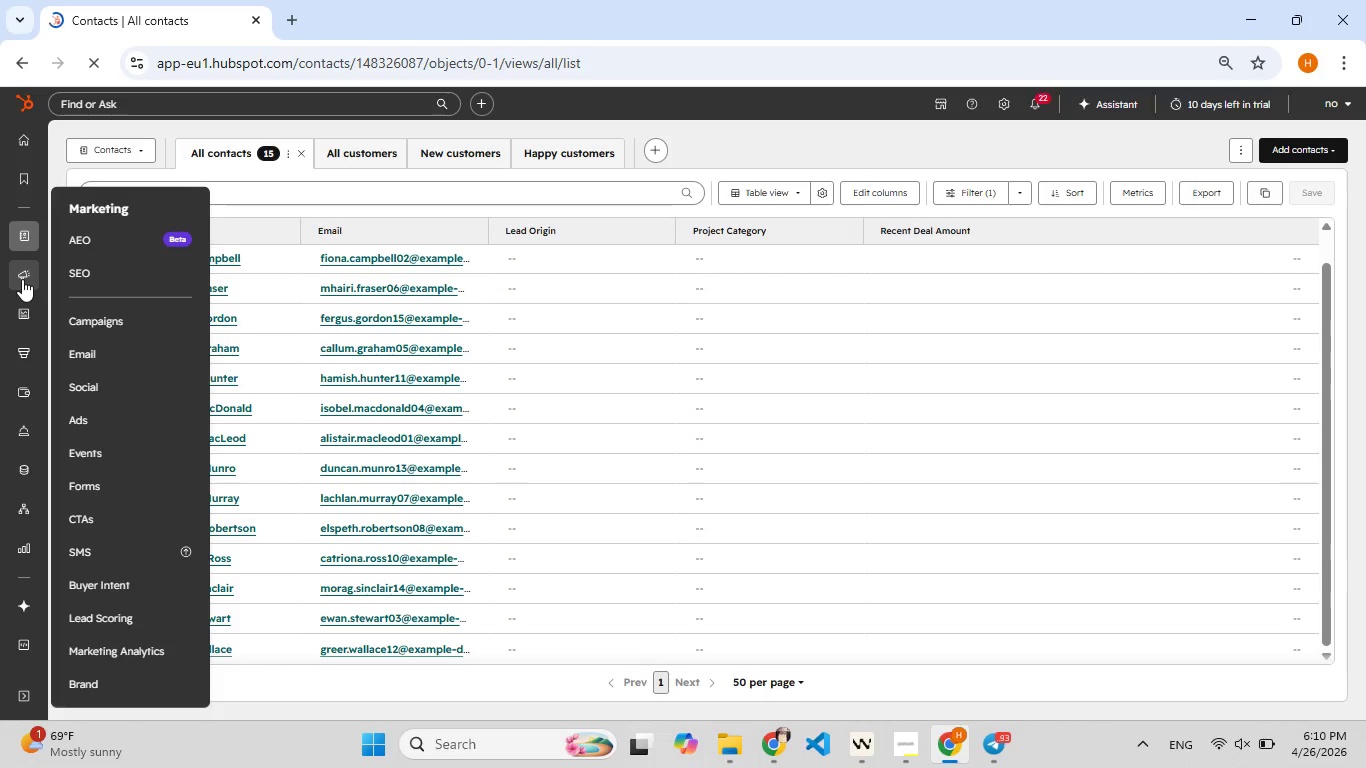 
mouse_move([46, 278])
 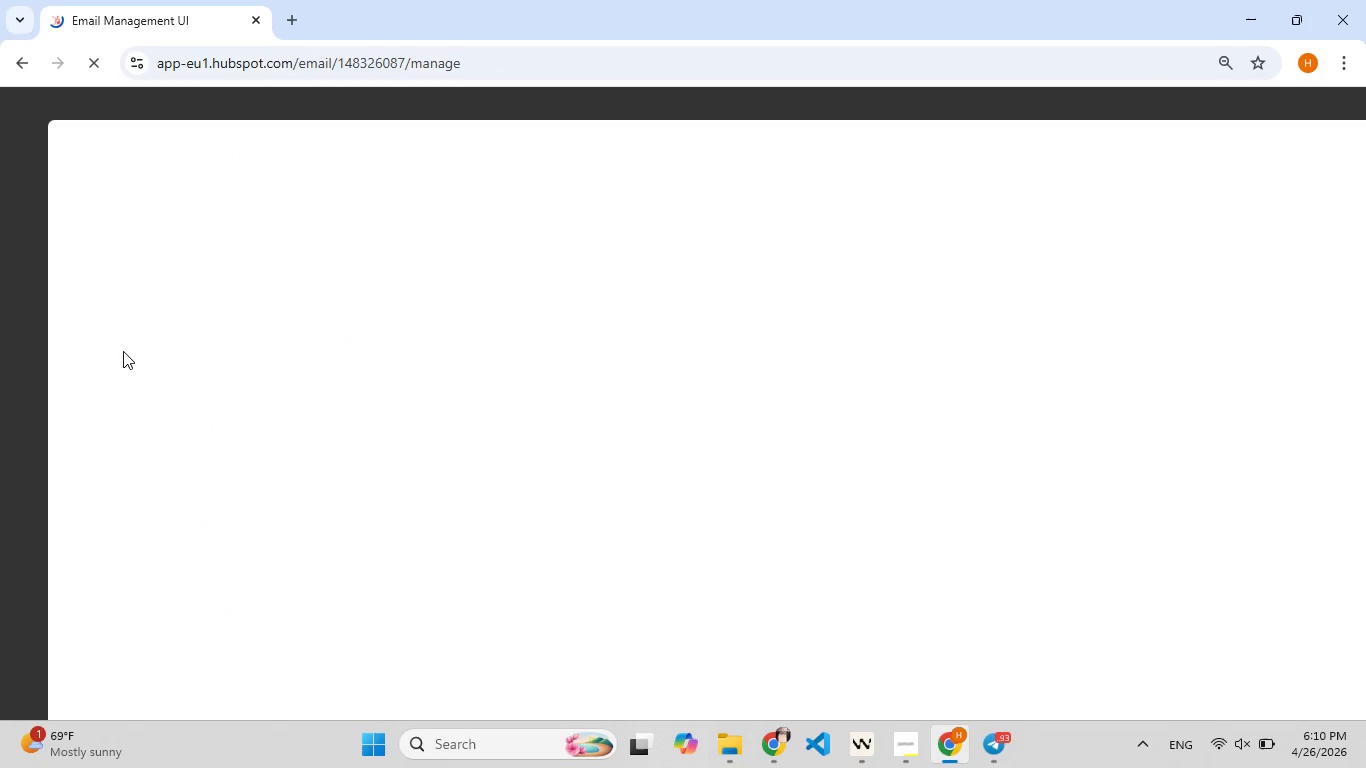 
wait(6.0)
 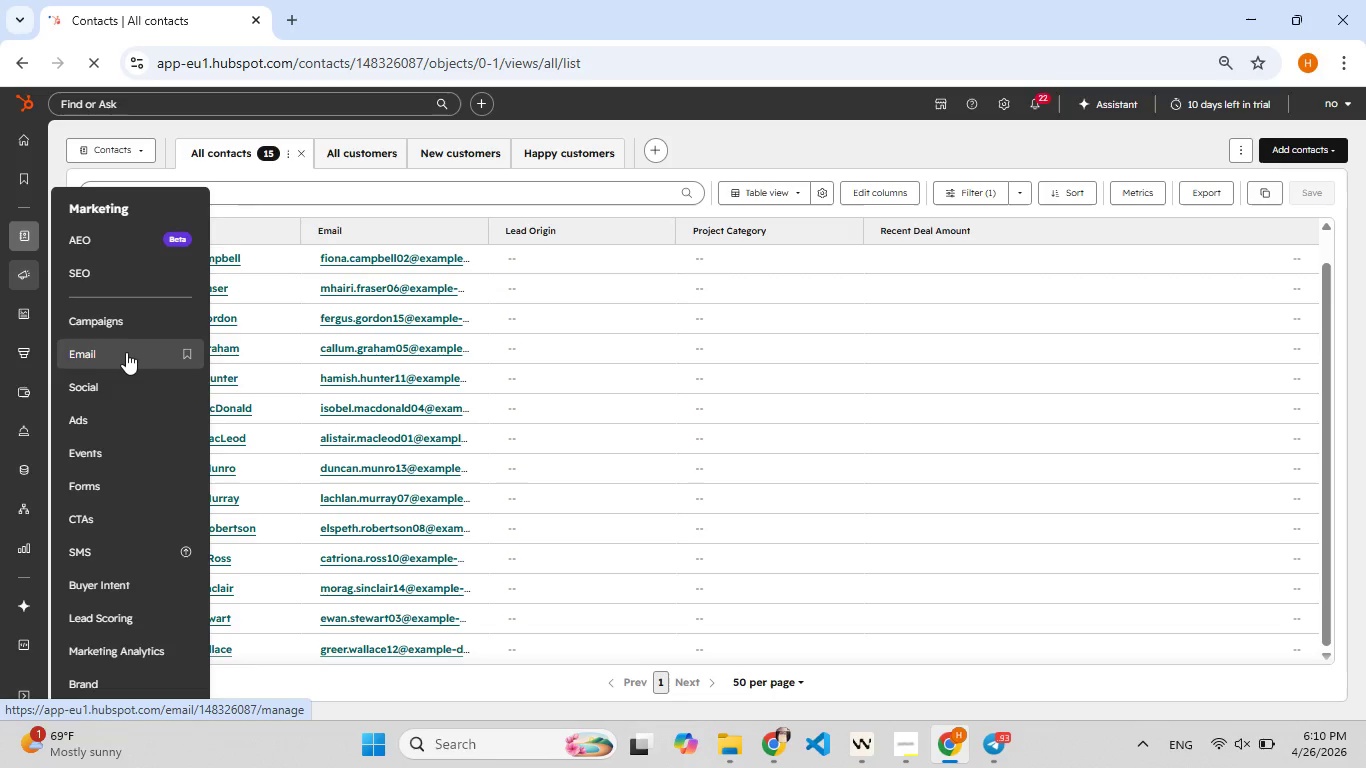 
mouse_move([116, 357])
 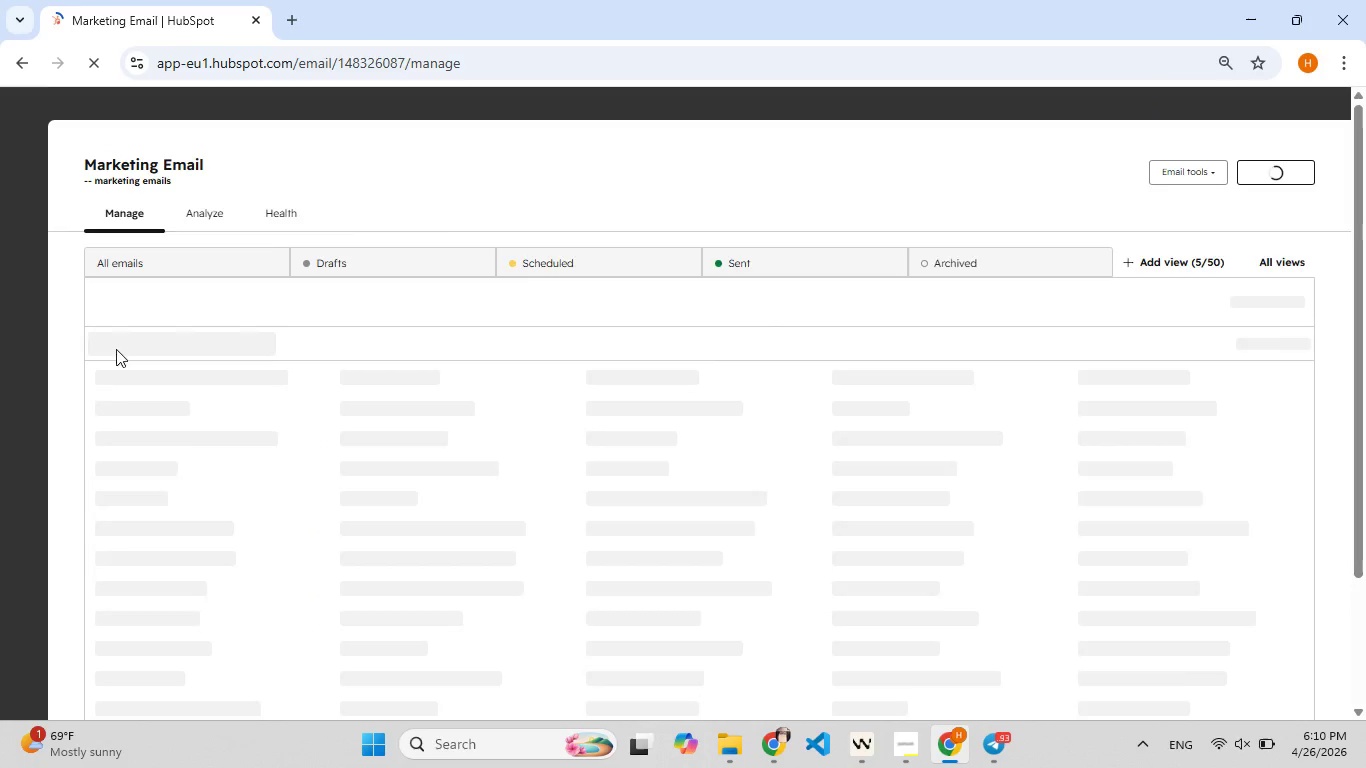 
mouse_move([90, 322])
 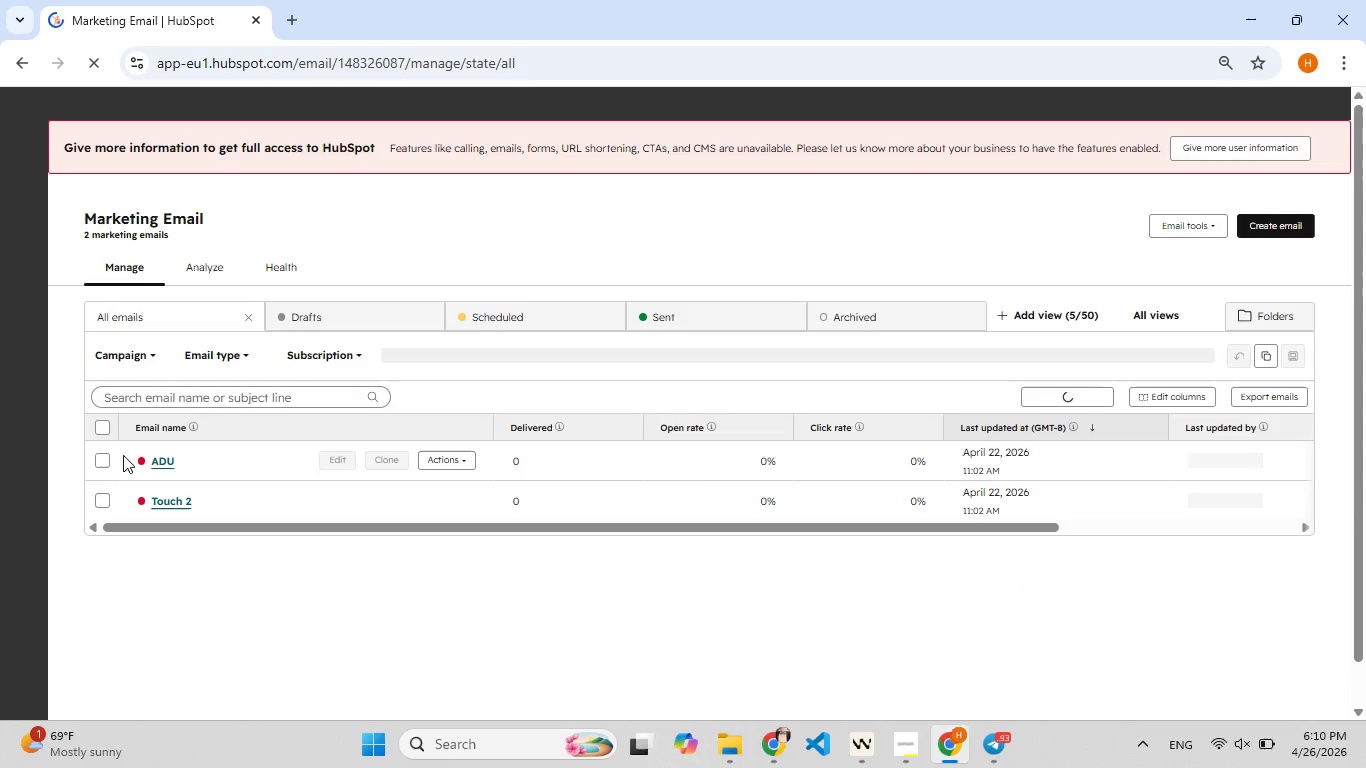 
left_click([105, 462])
 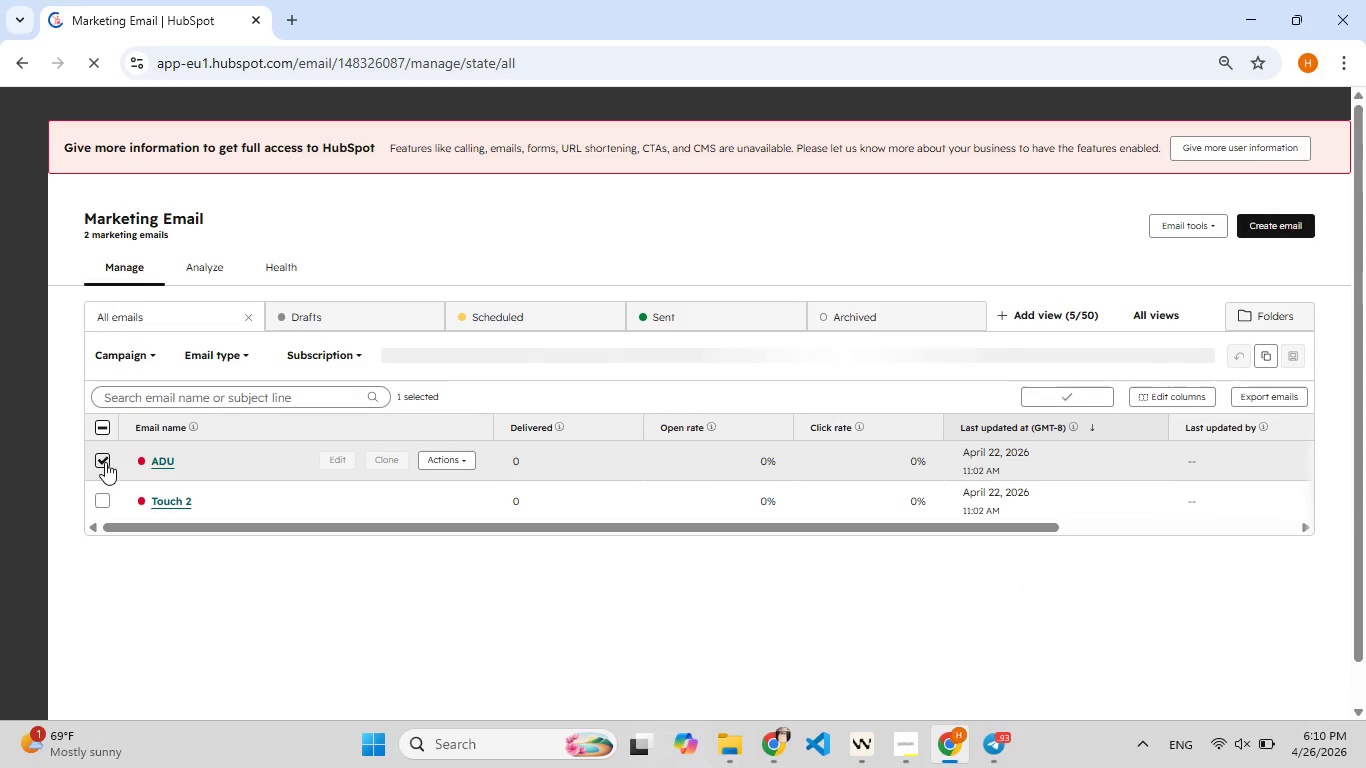 
left_click([105, 462])
 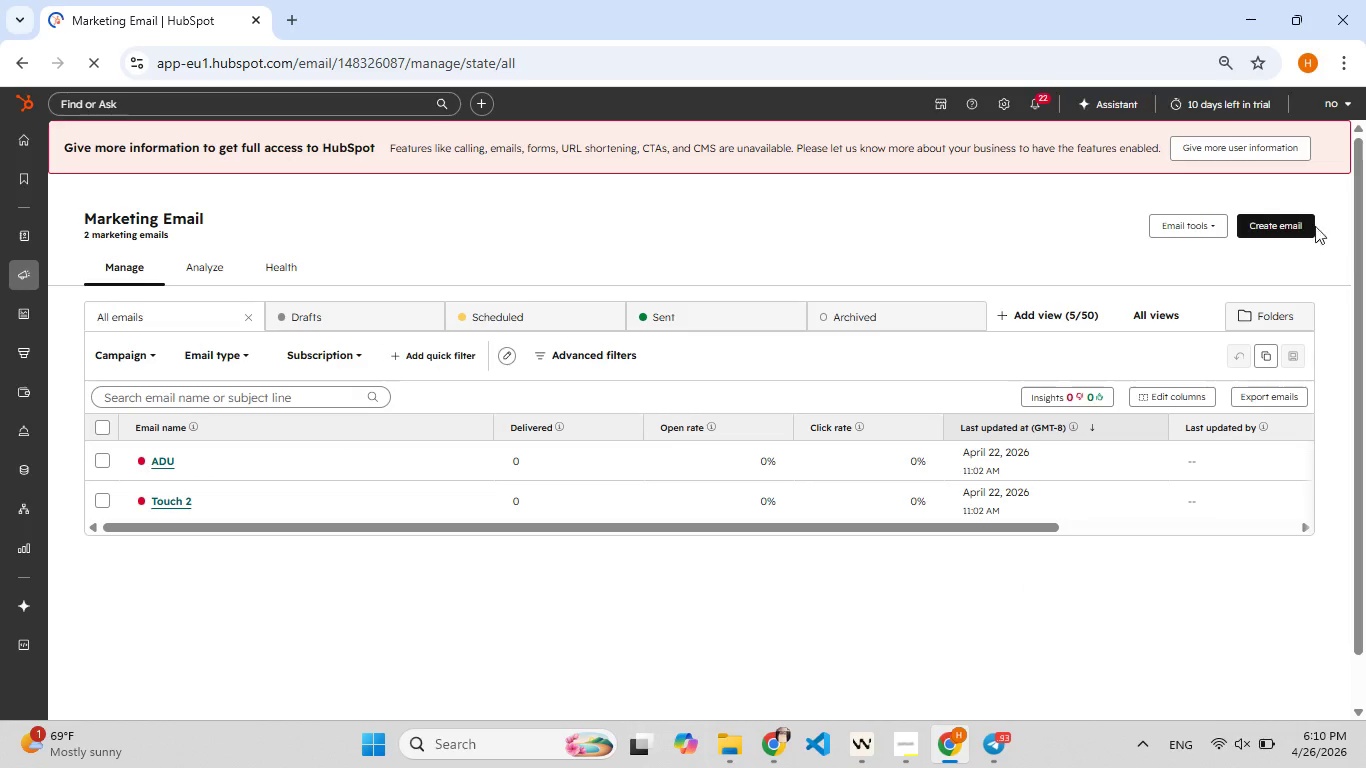 
left_click([1282, 222])
 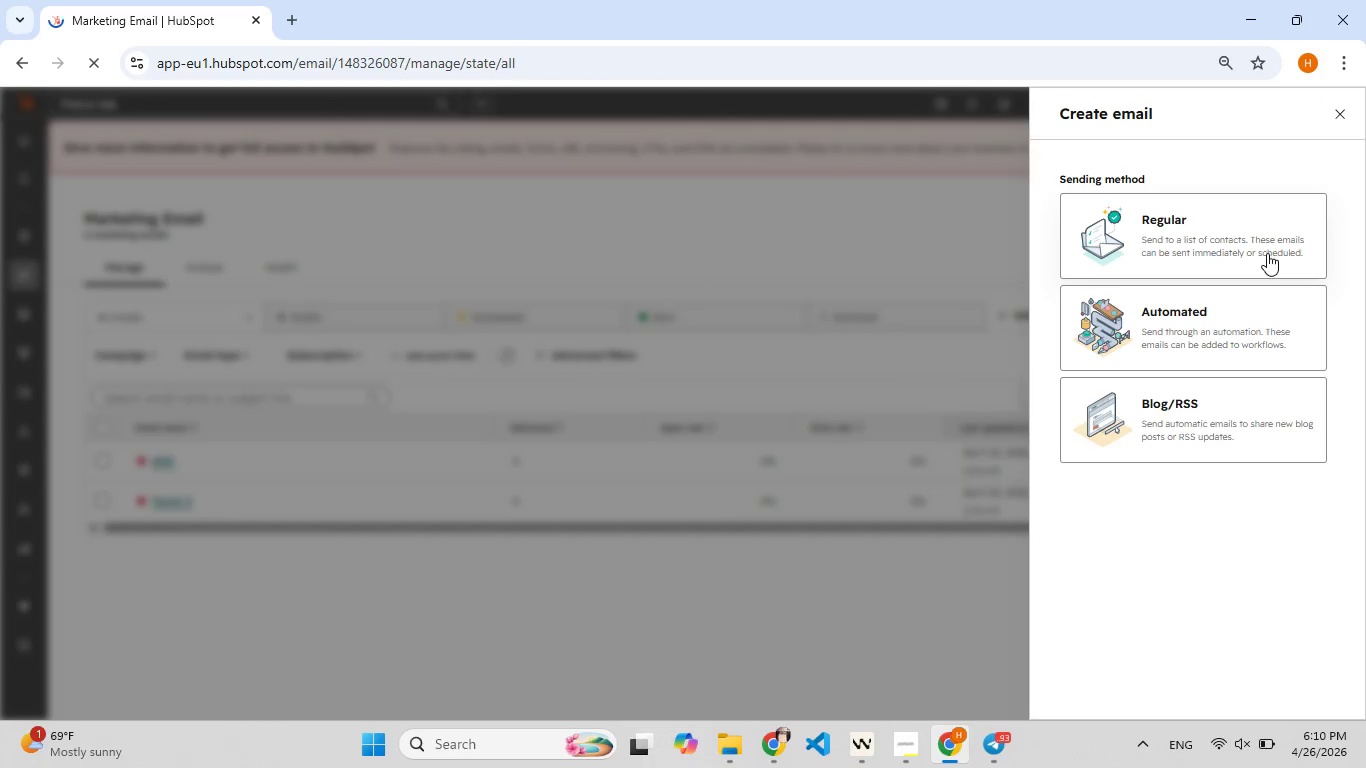 
left_click([1221, 343])
 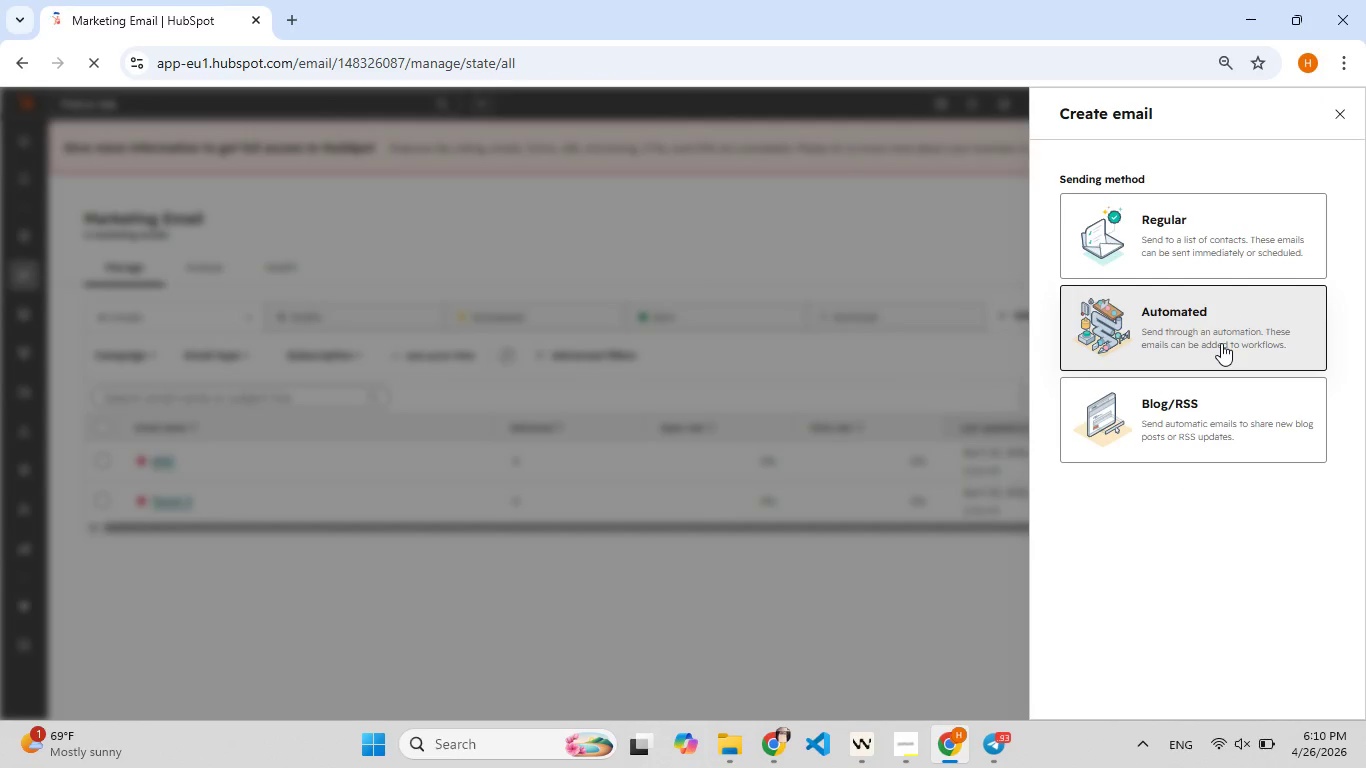 
double_click([1213, 332])
 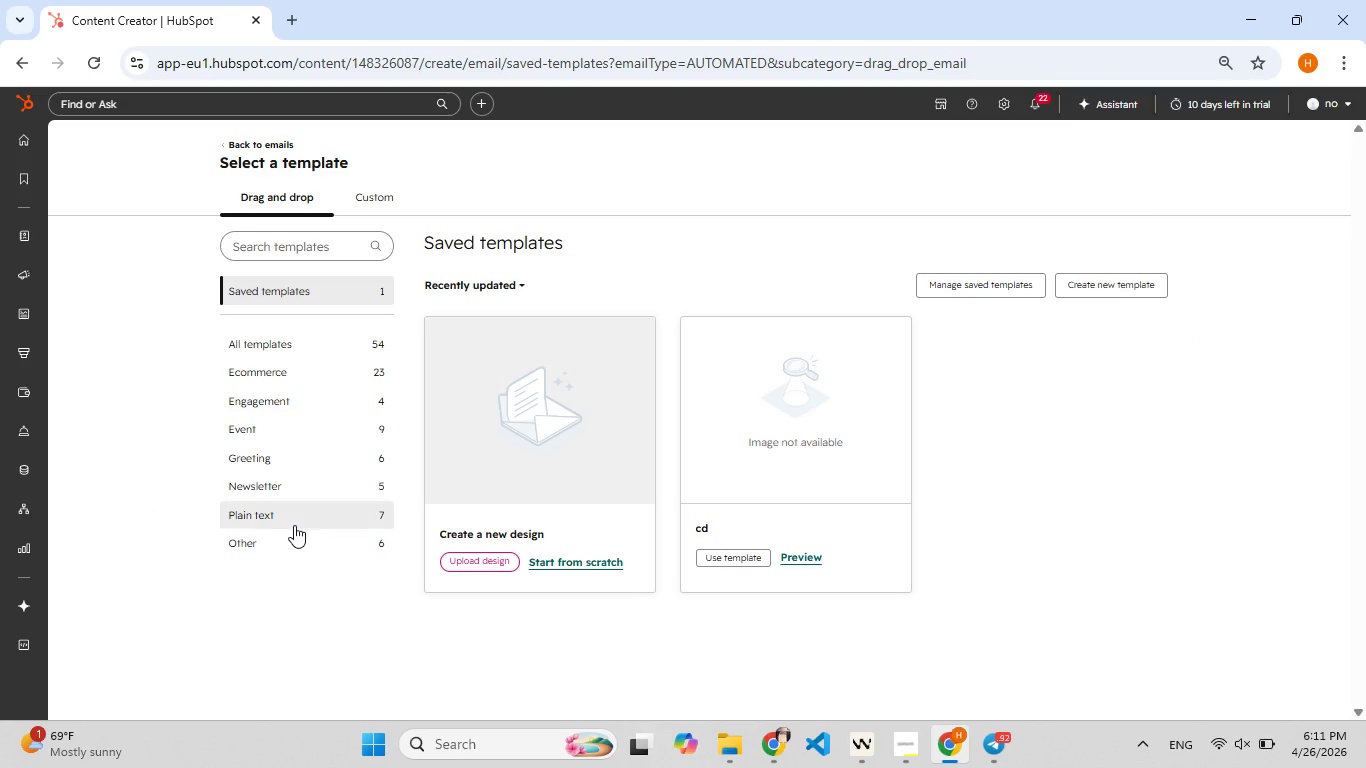 
wait(26.77)
 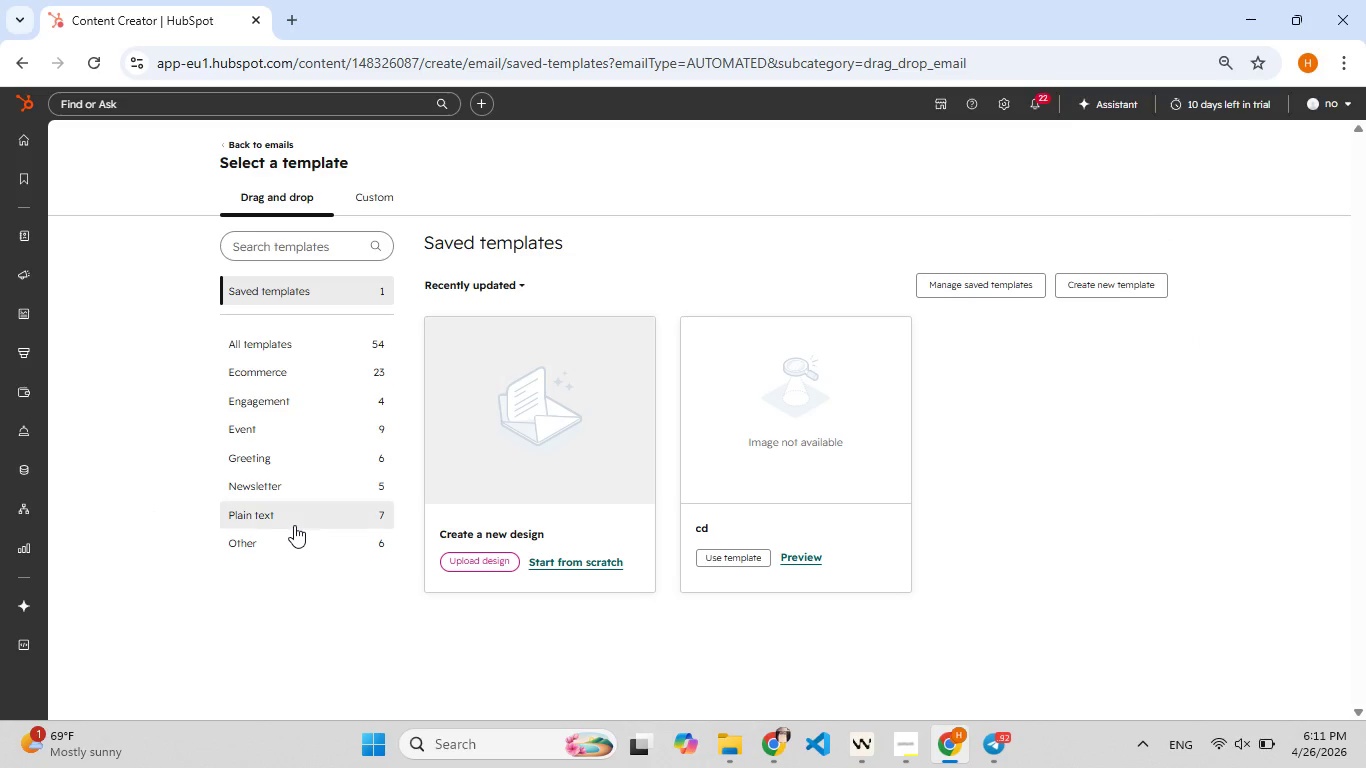 
left_click([584, 564])
 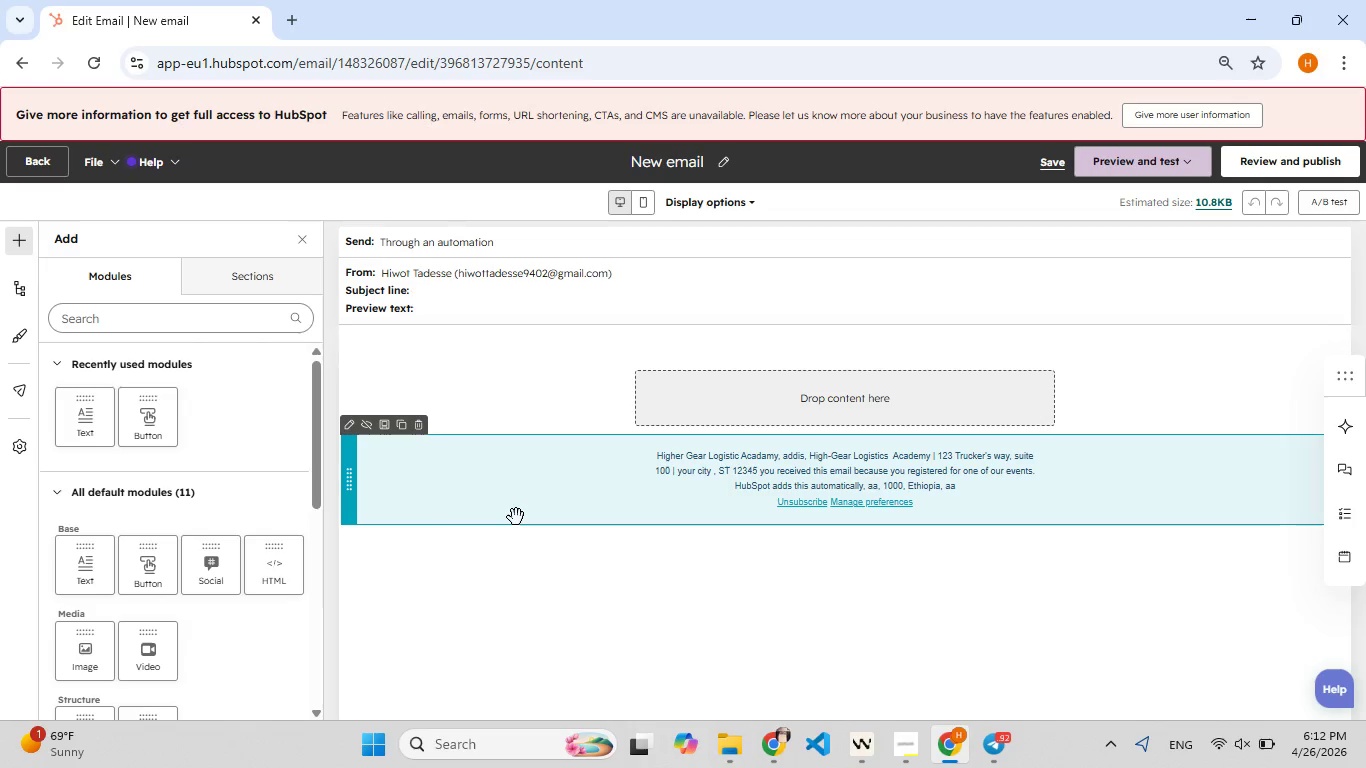 
wait(85.67)
 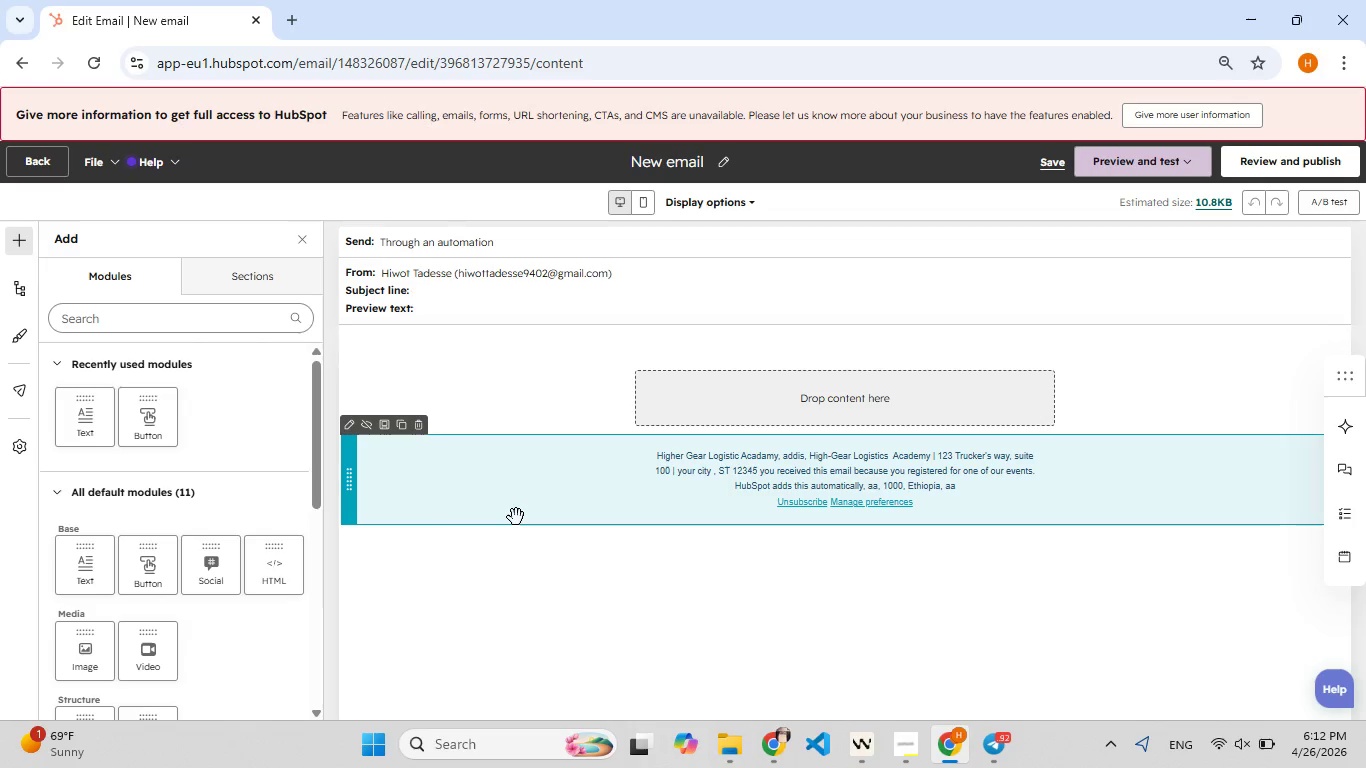 
left_click([718, 157])
 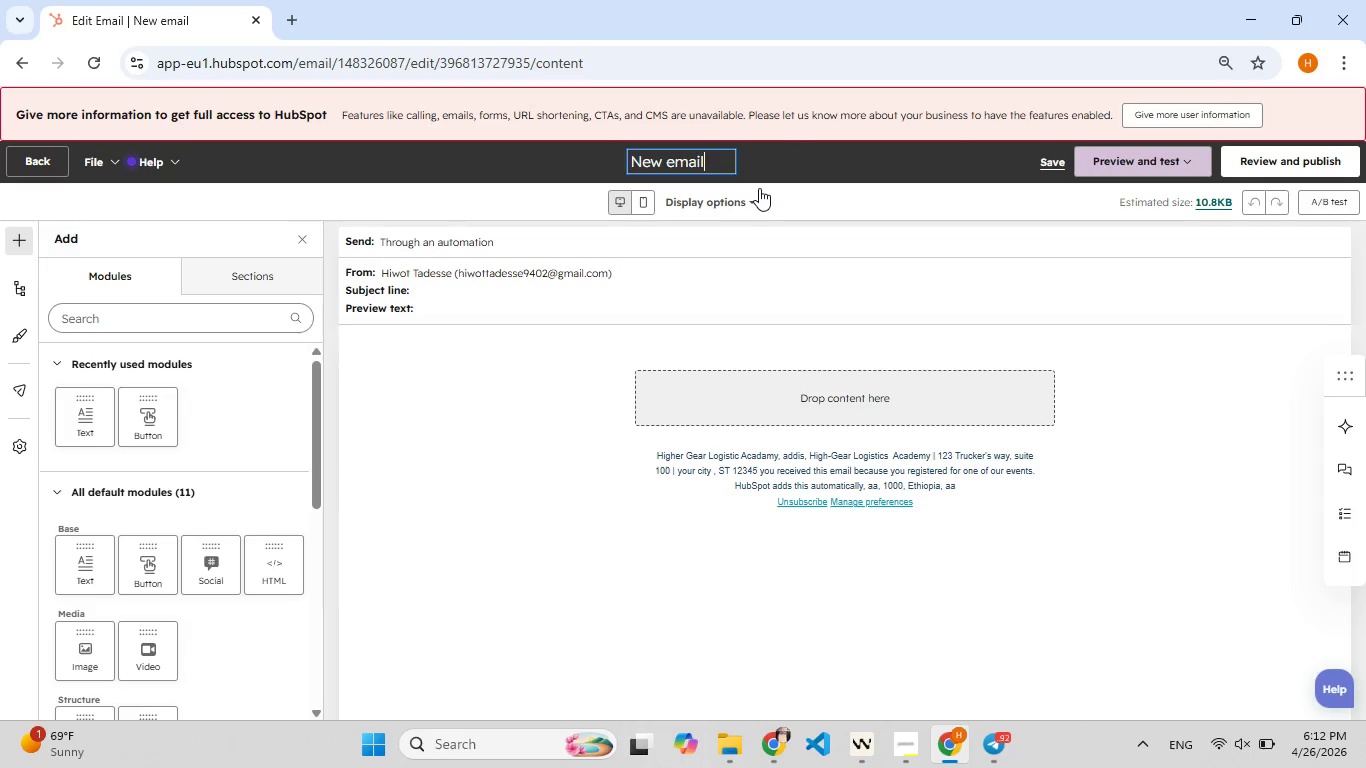 
hold_key(key=Backspace, duration=1.49)
 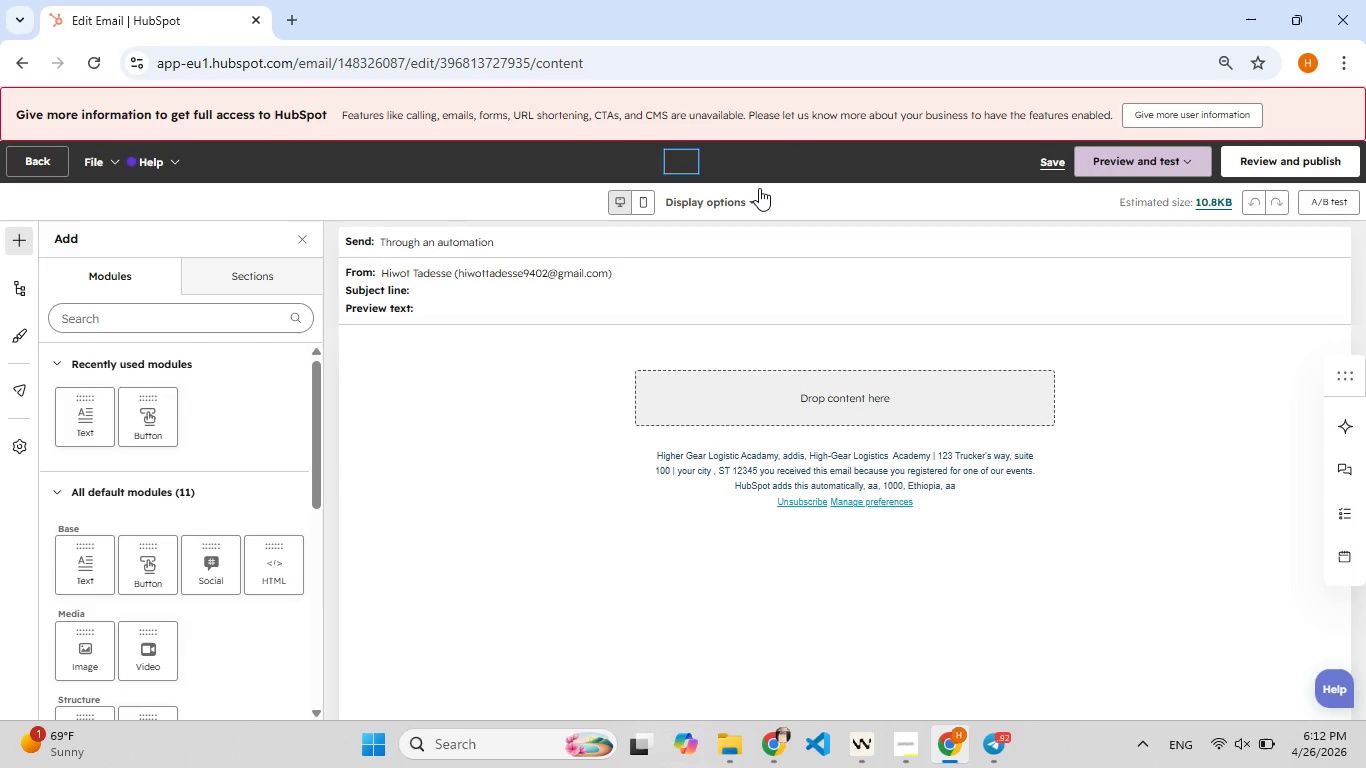 
hold_key(key=F9, duration=1.49)
 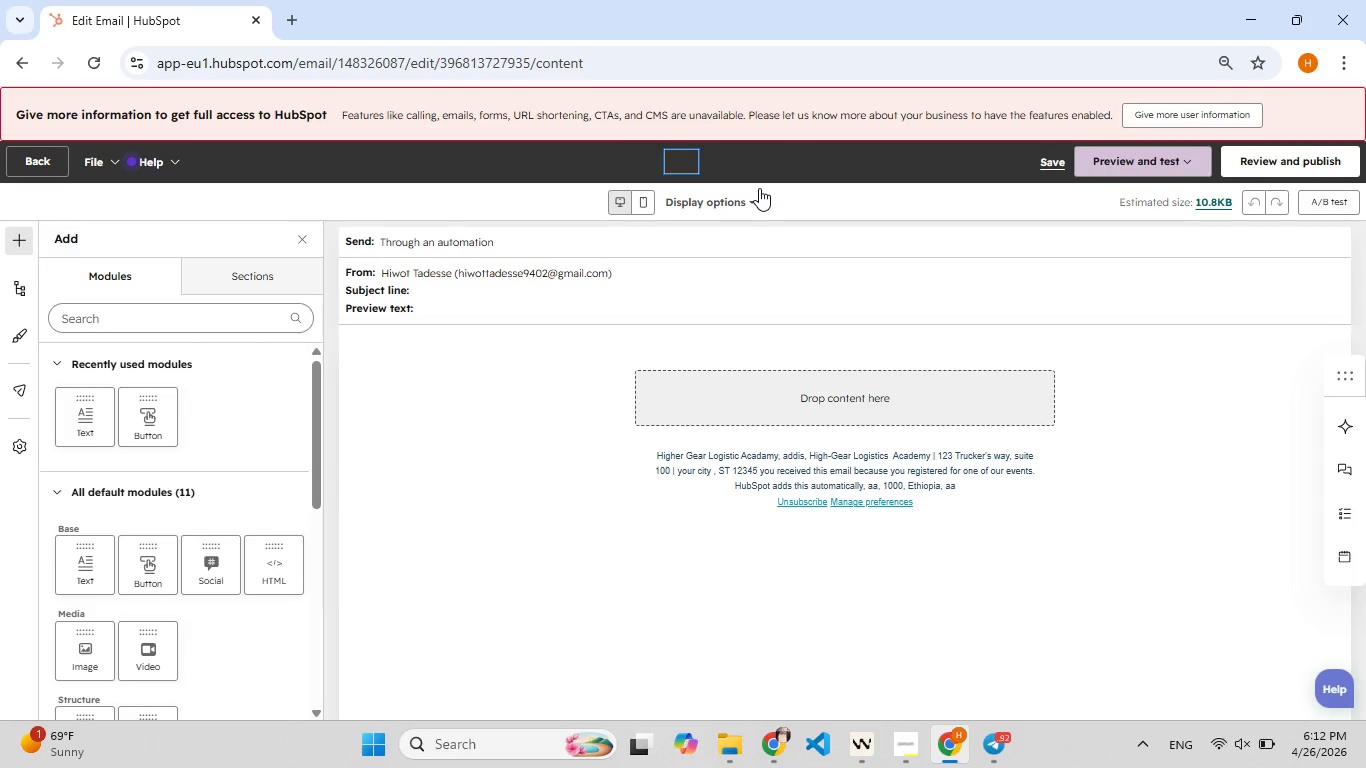 
type(Botanical Reserve Confirmation)
 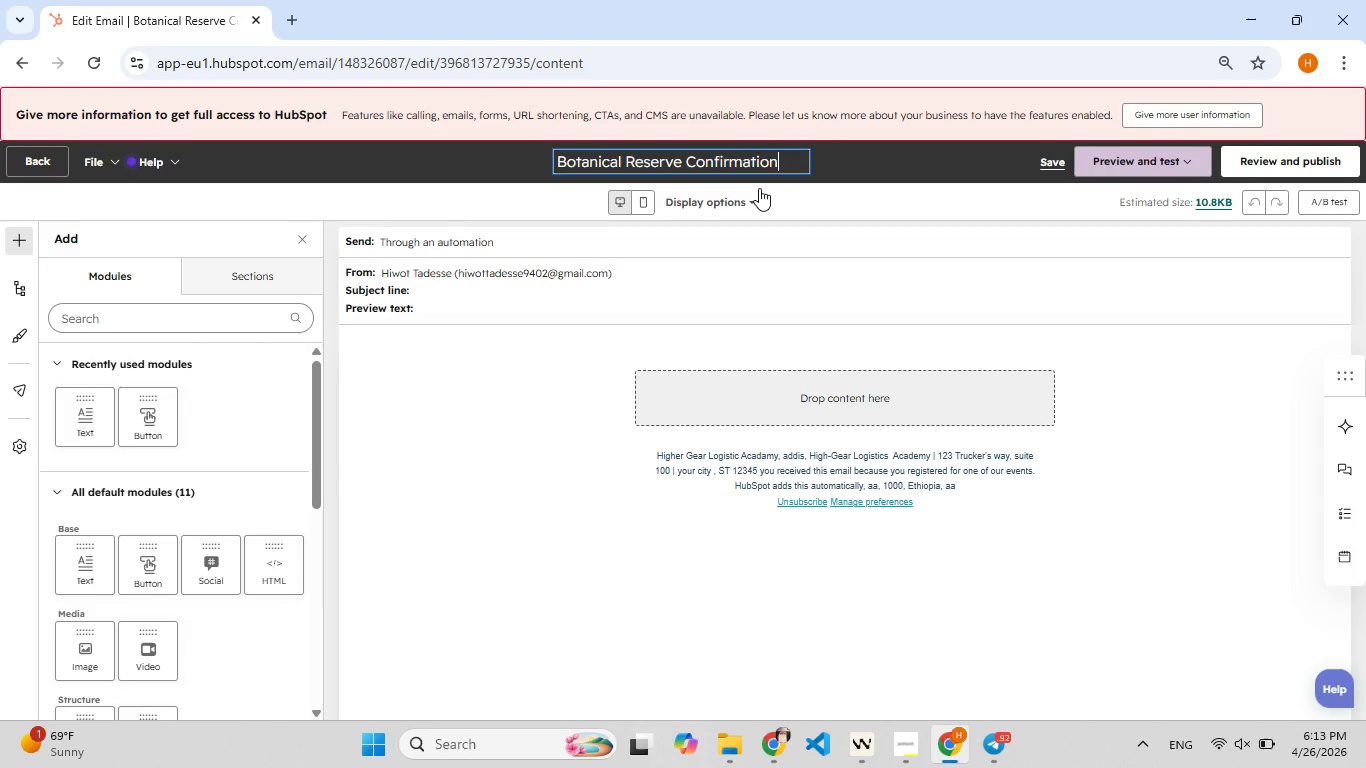 
wait(7.62)
 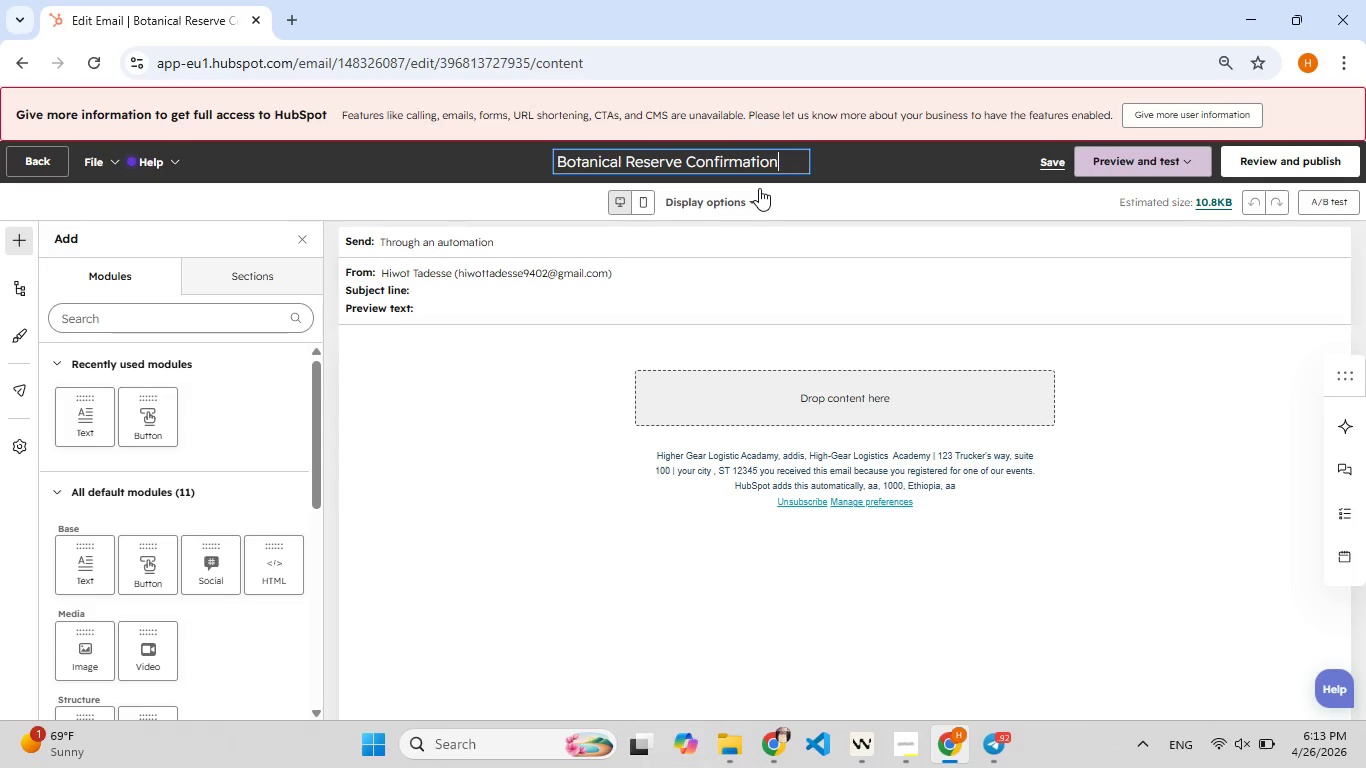 
left_click([1043, 318])
 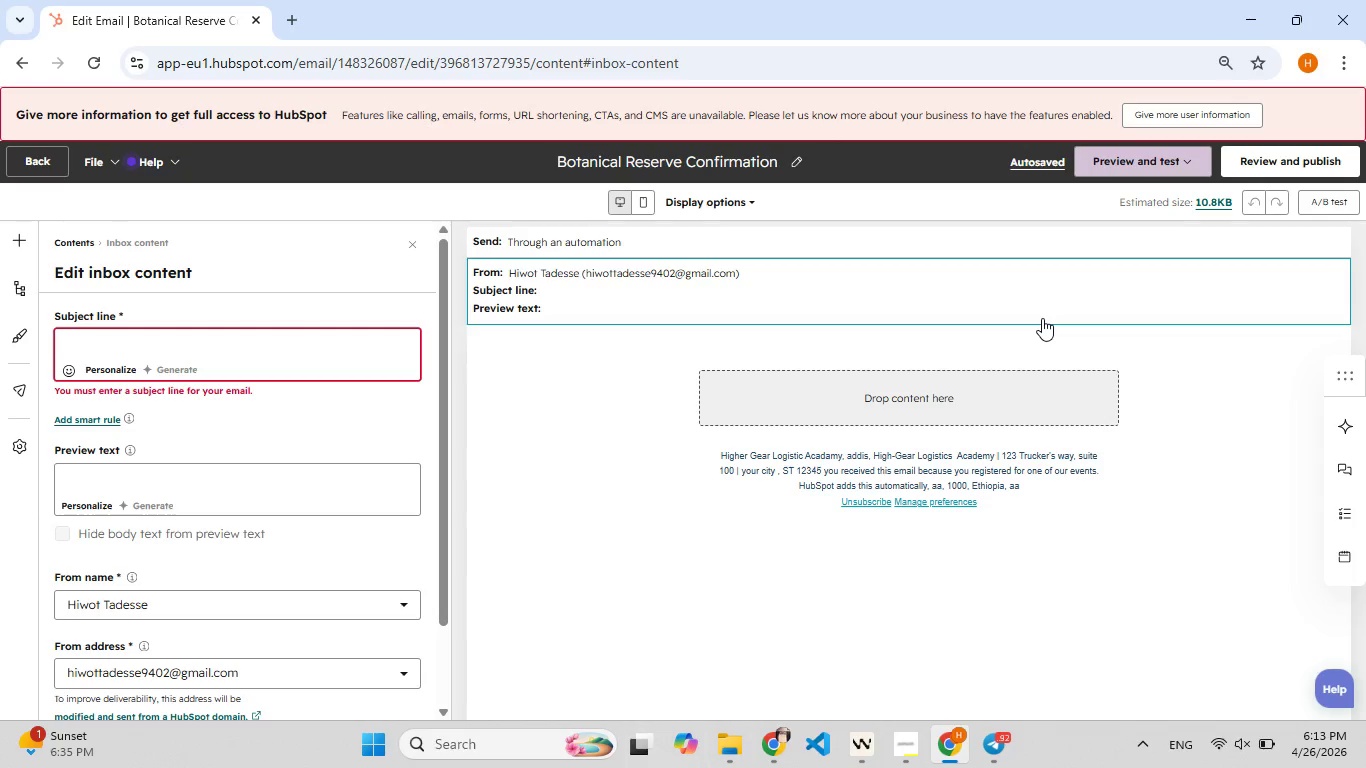 
wait(13.84)
 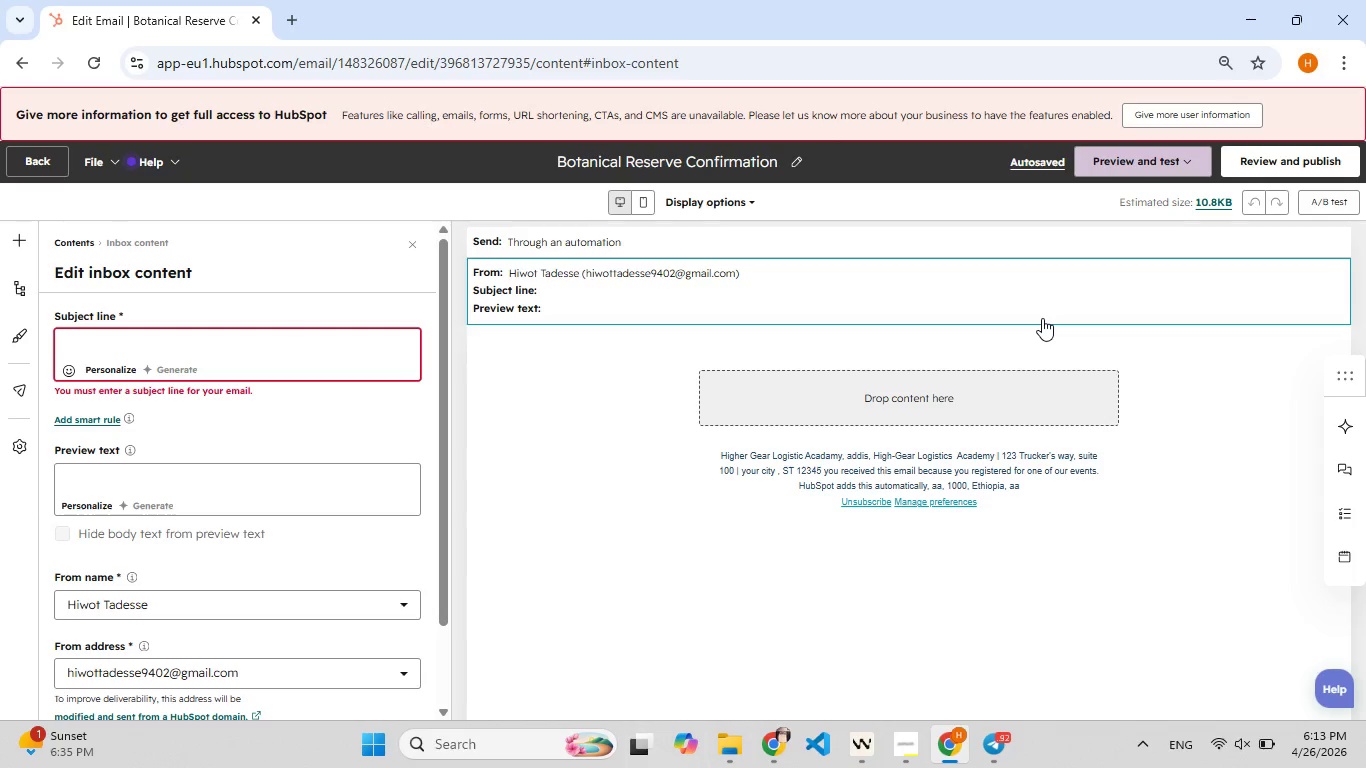 
left_click([583, 358])
 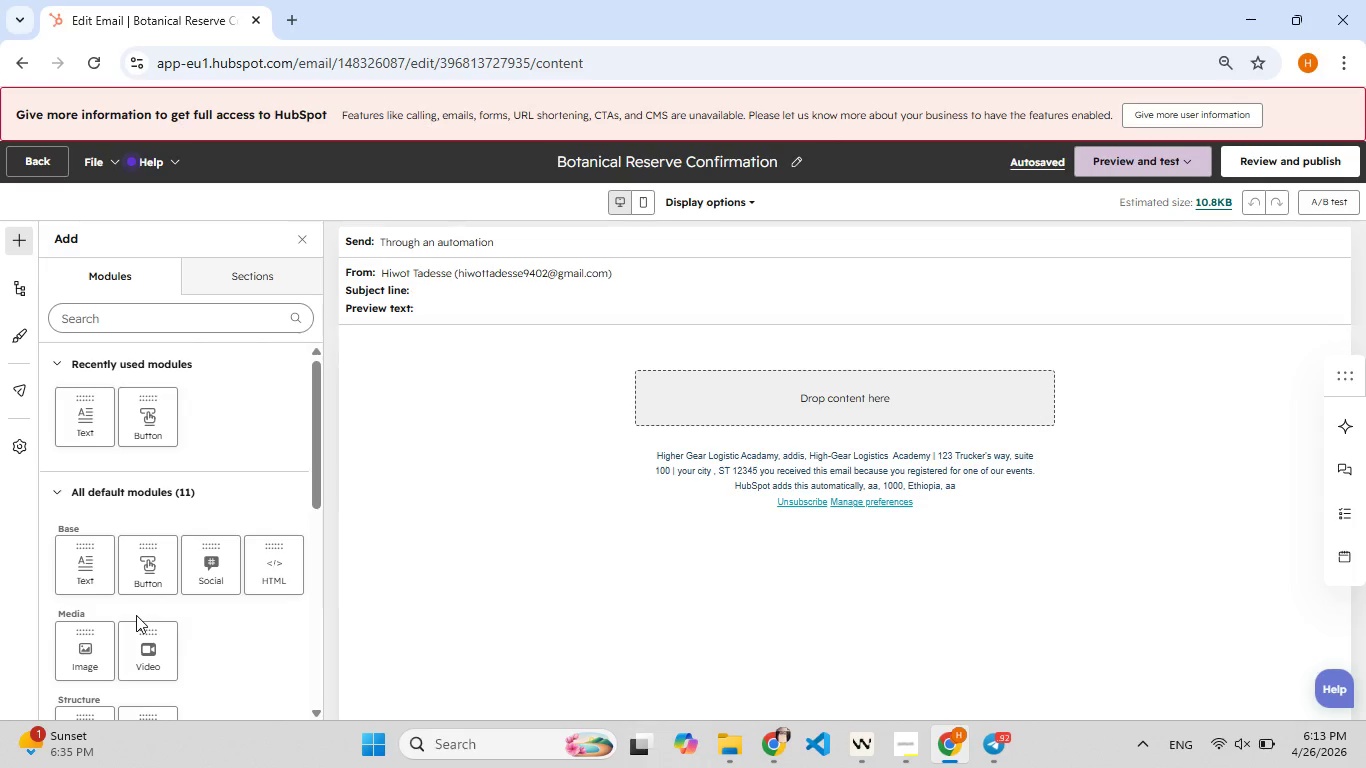 
wait(6.34)
 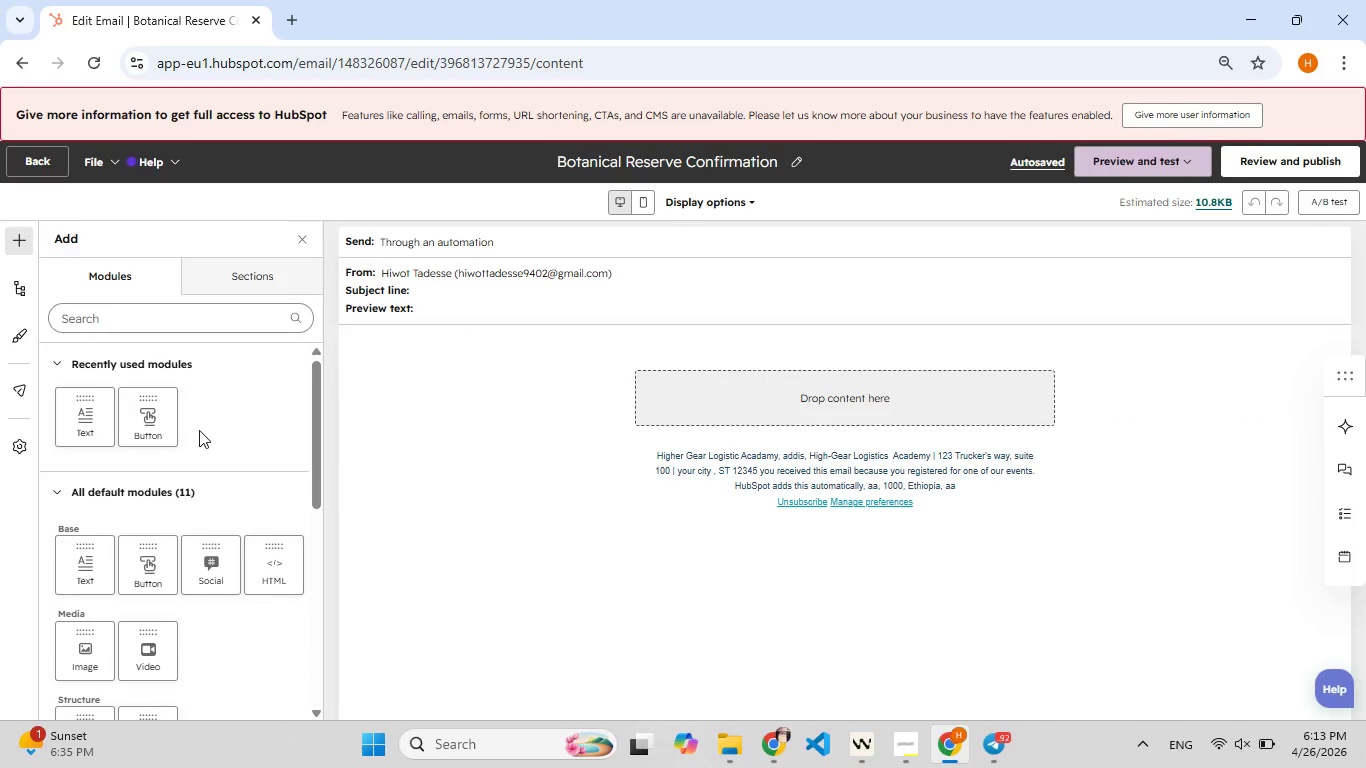 
left_click_drag(start_coordinate=[87, 640], to_coordinate=[540, 356])
 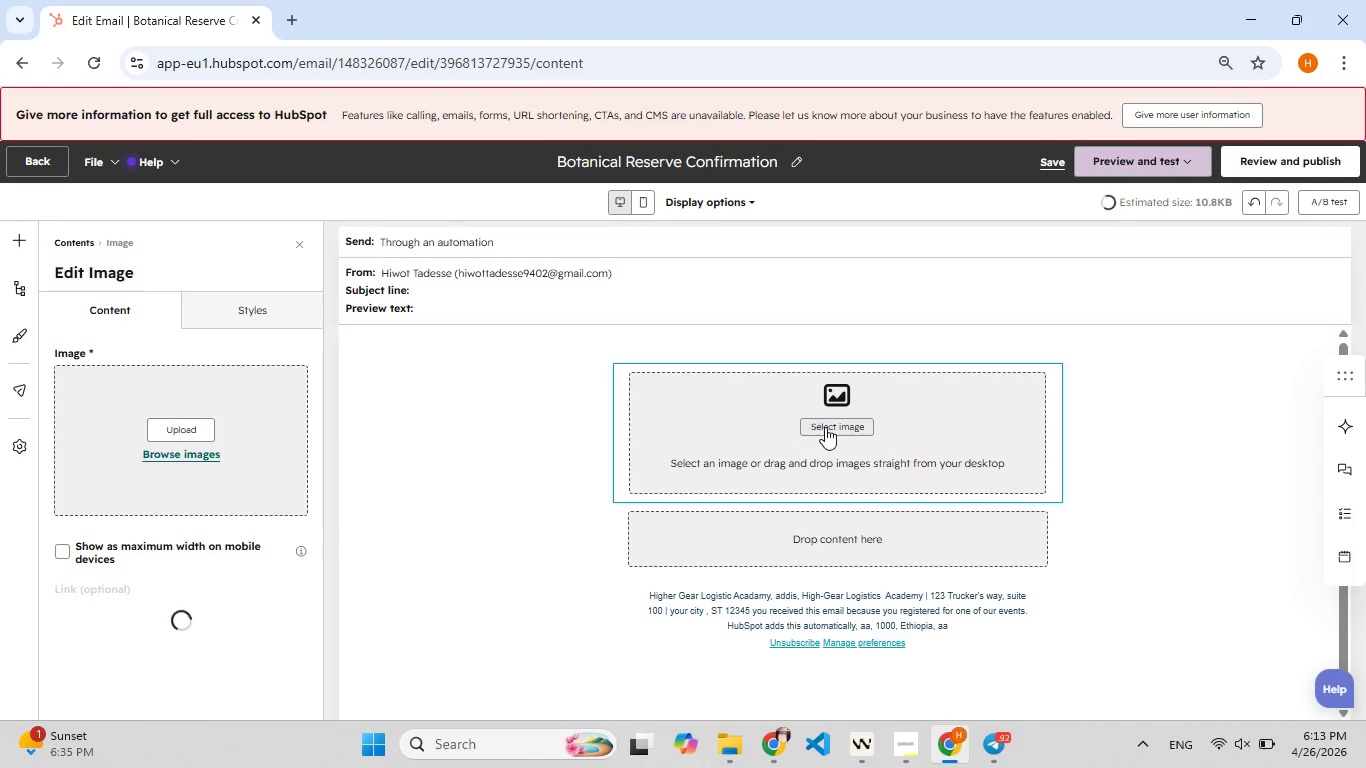 
left_click([756, 432])
 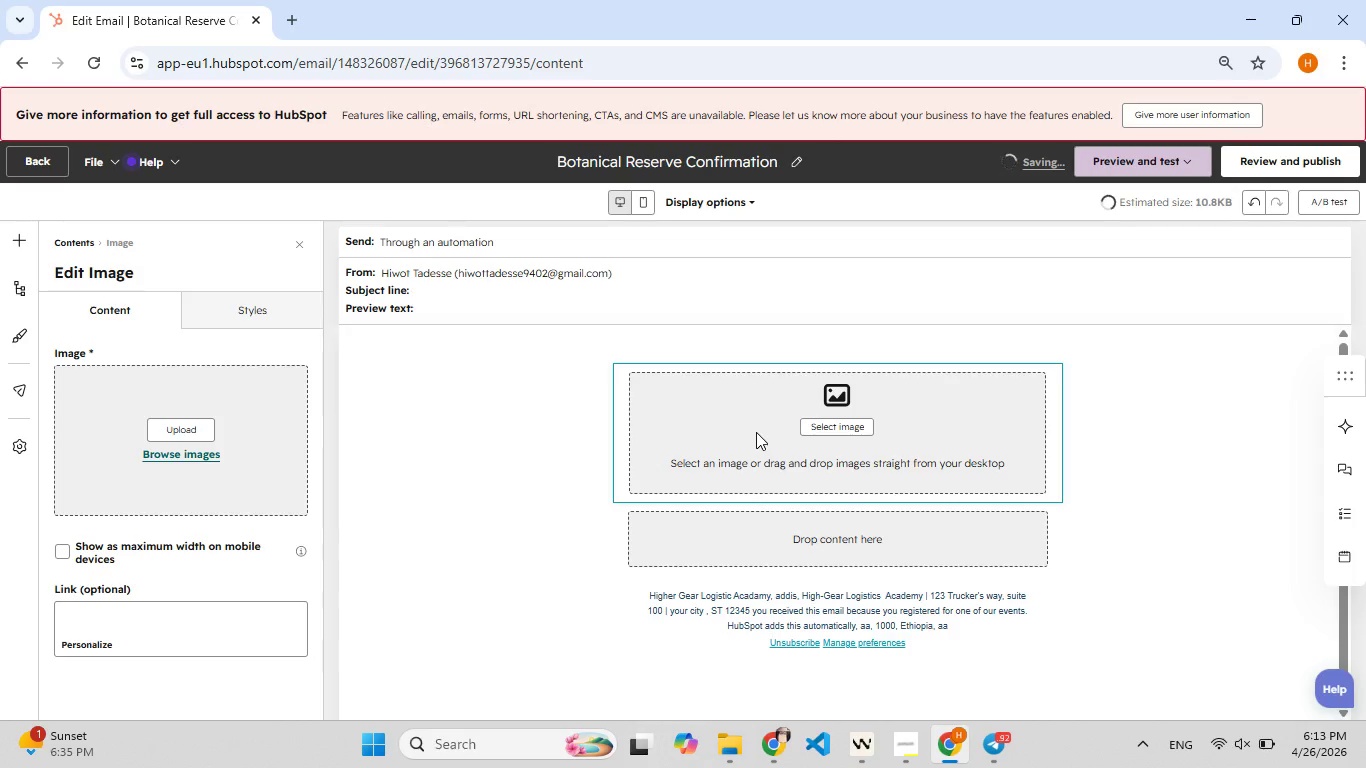 
left_click_drag(start_coordinate=[756, 432], to_coordinate=[724, 360])
 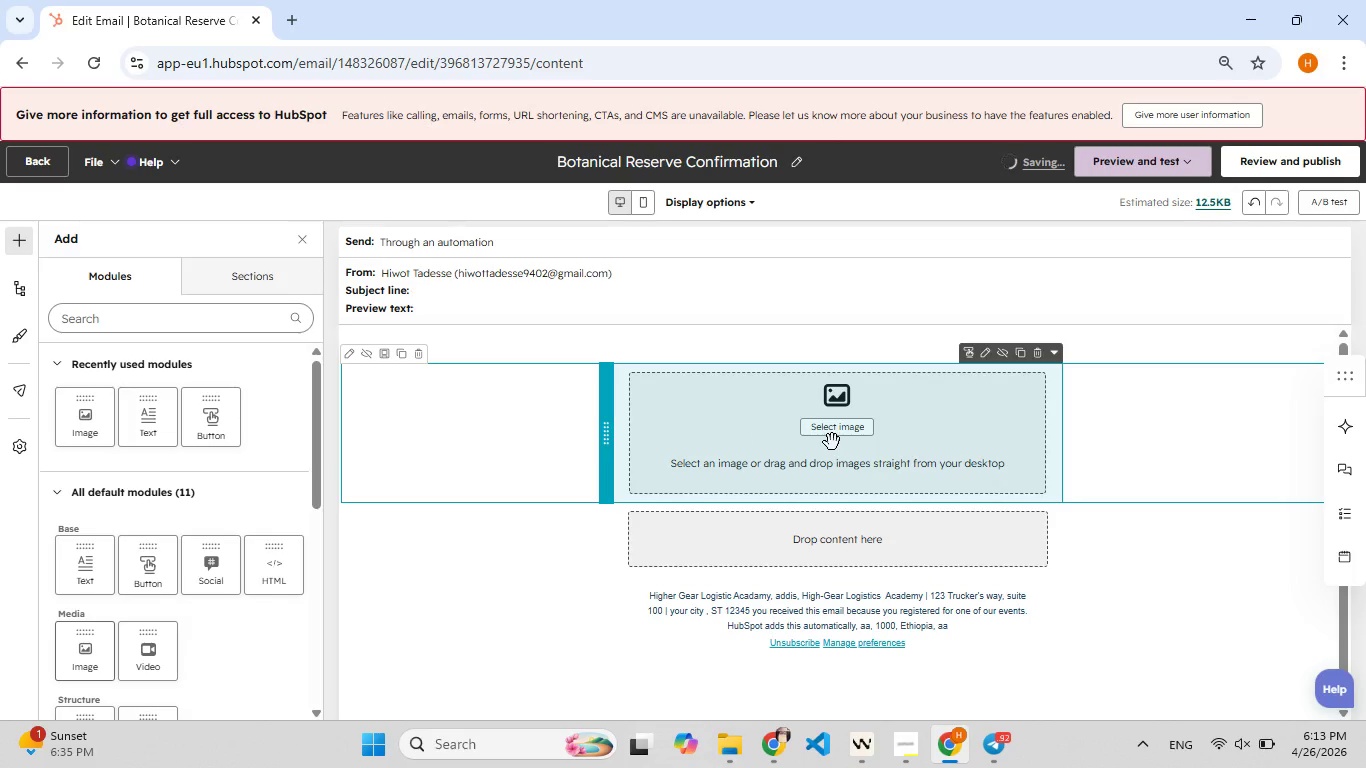 
left_click_drag(start_coordinate=[788, 441], to_coordinate=[662, 248])
 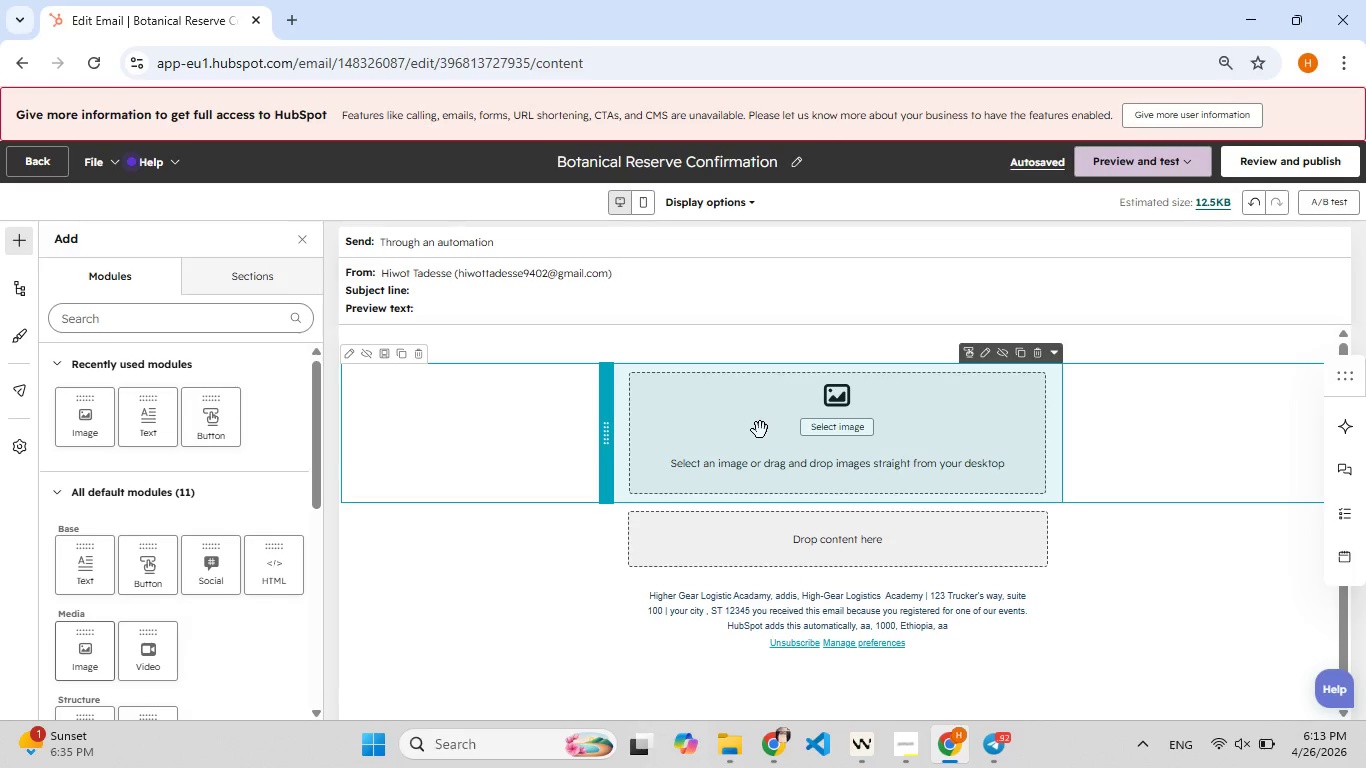 
left_click_drag(start_coordinate=[764, 438], to_coordinate=[457, 237])
 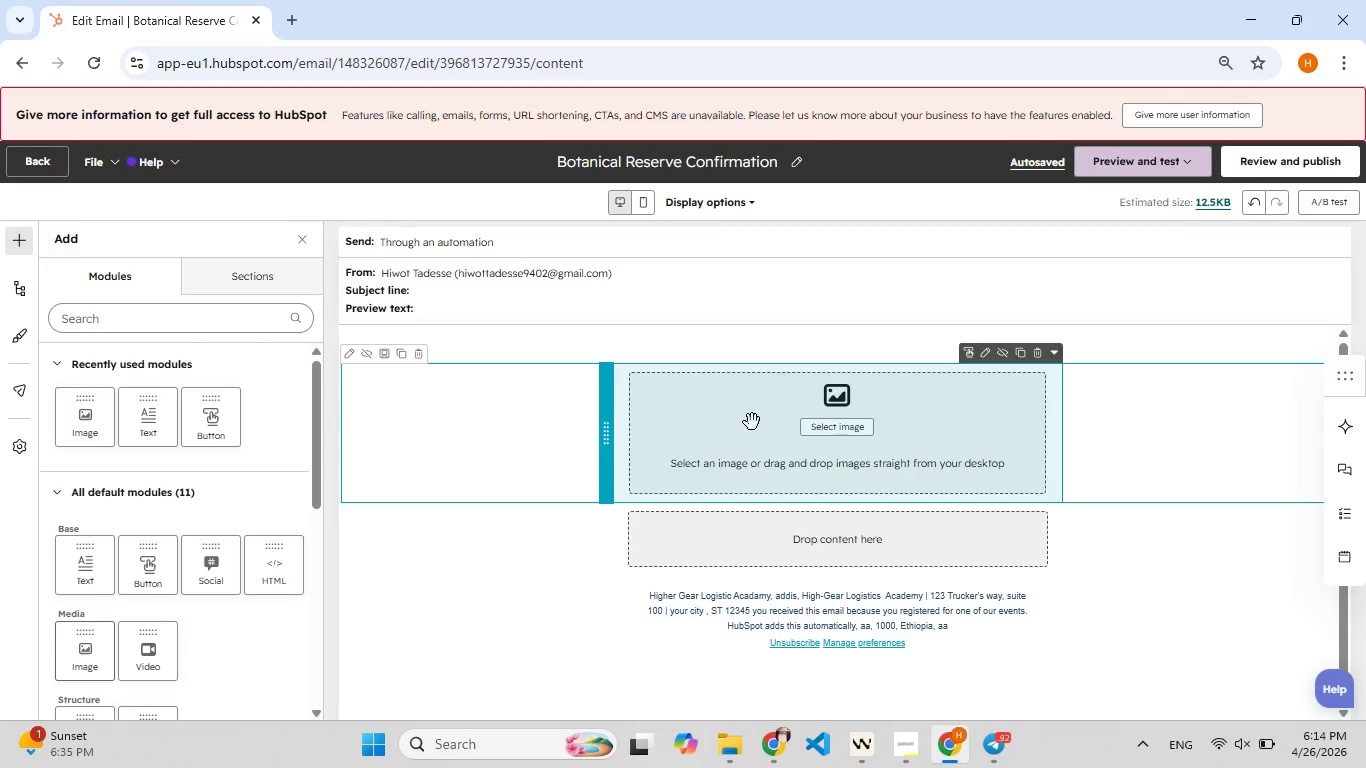 
left_click([834, 437])
 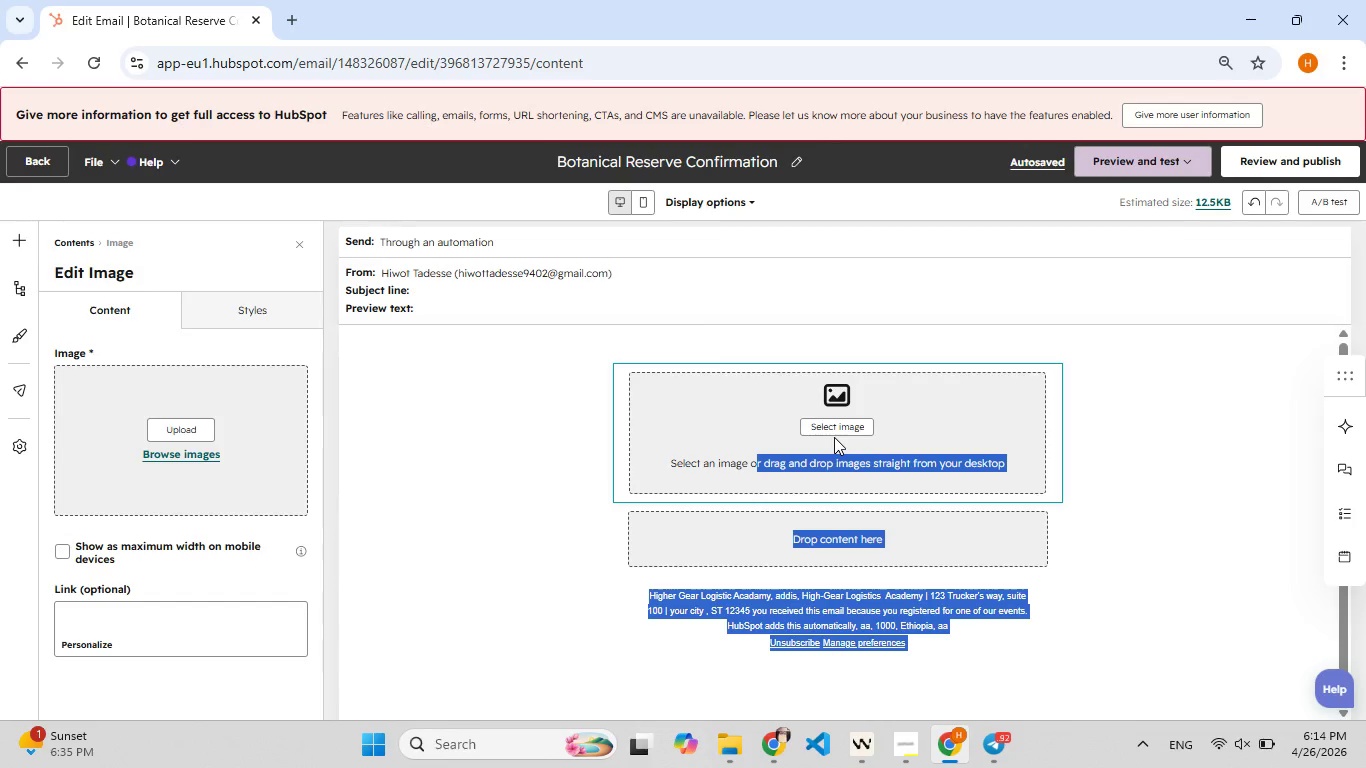 
left_click([835, 427])
 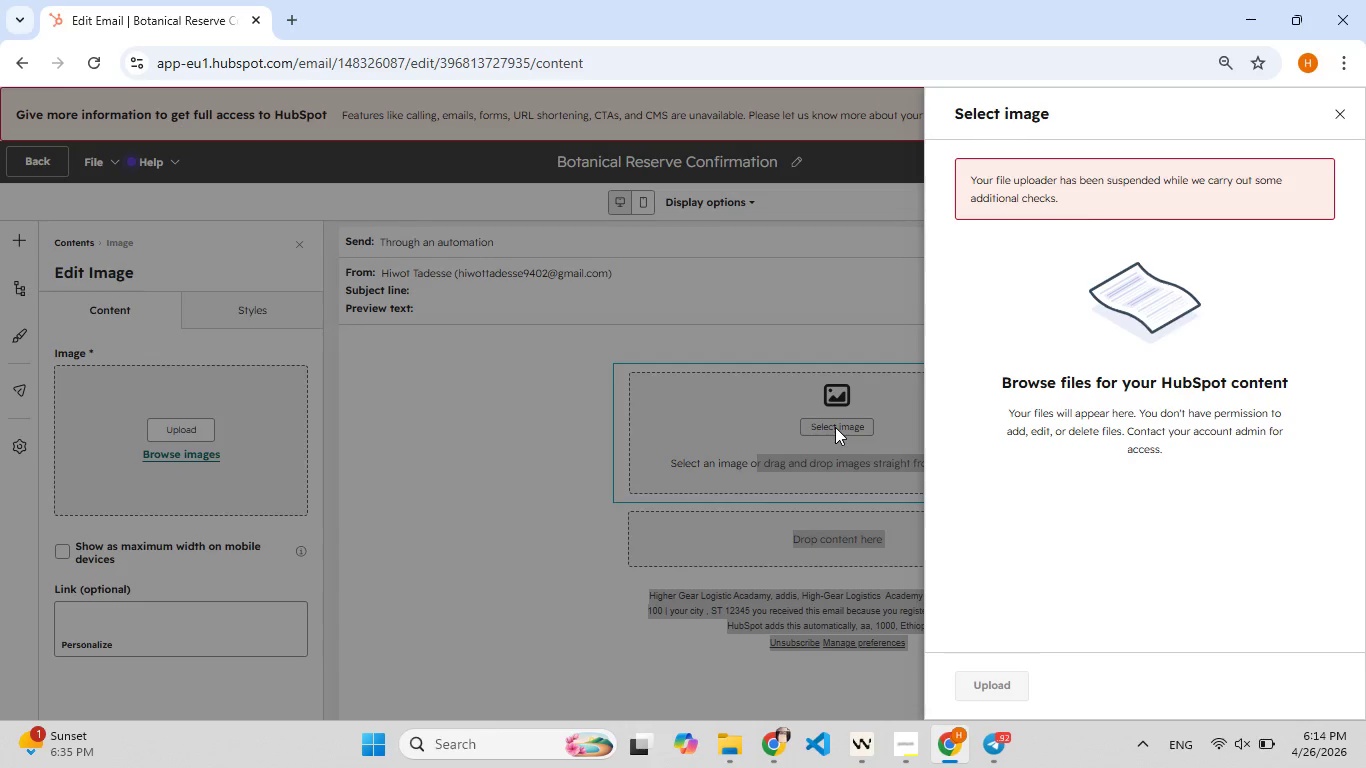 
wait(19.42)
 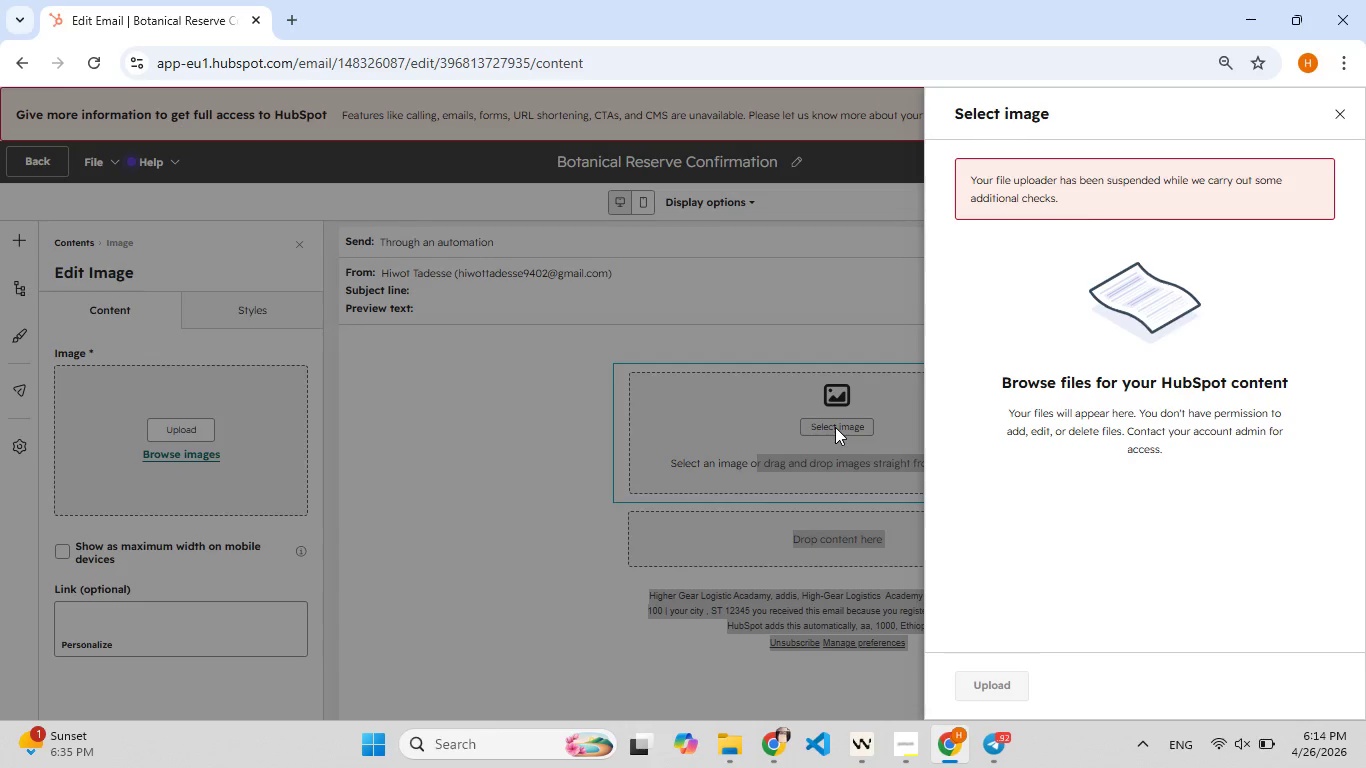 
left_click([764, 402])
 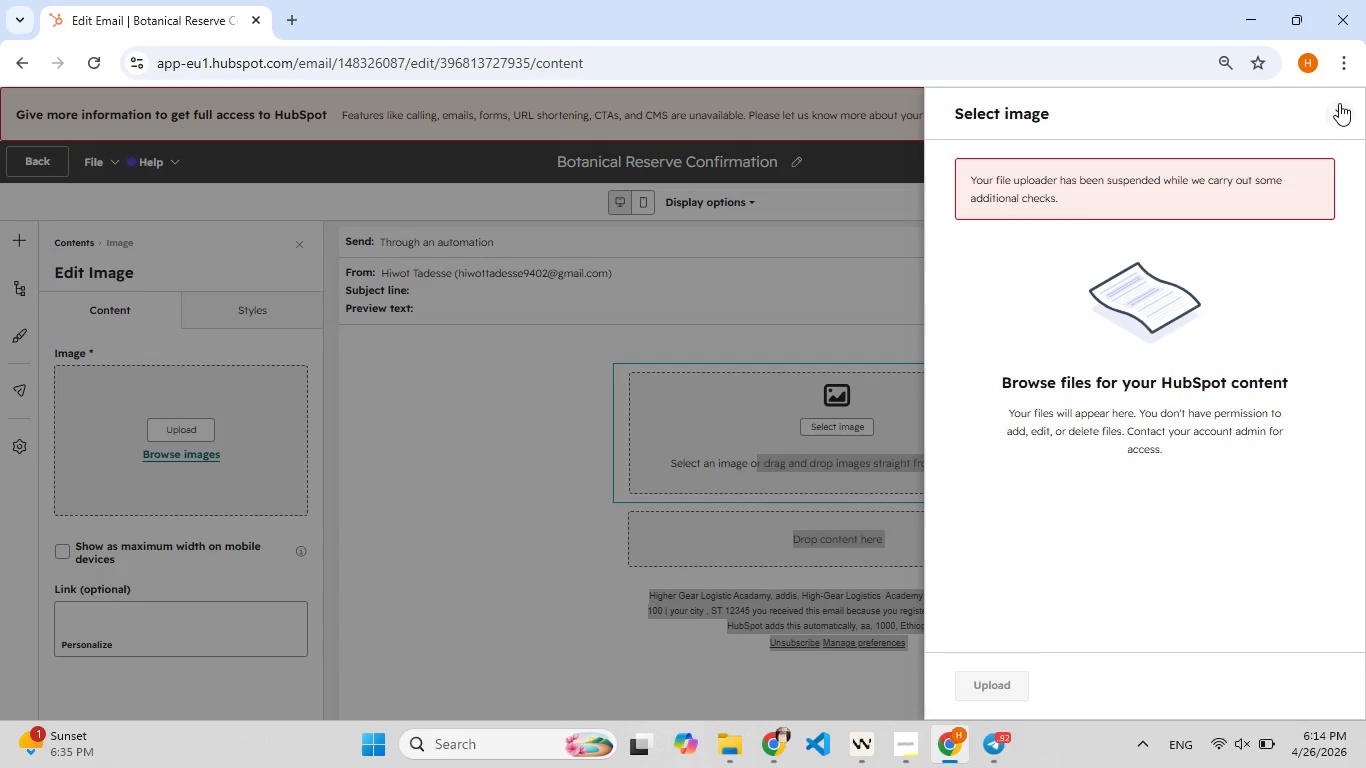 
left_click([1345, 102])
 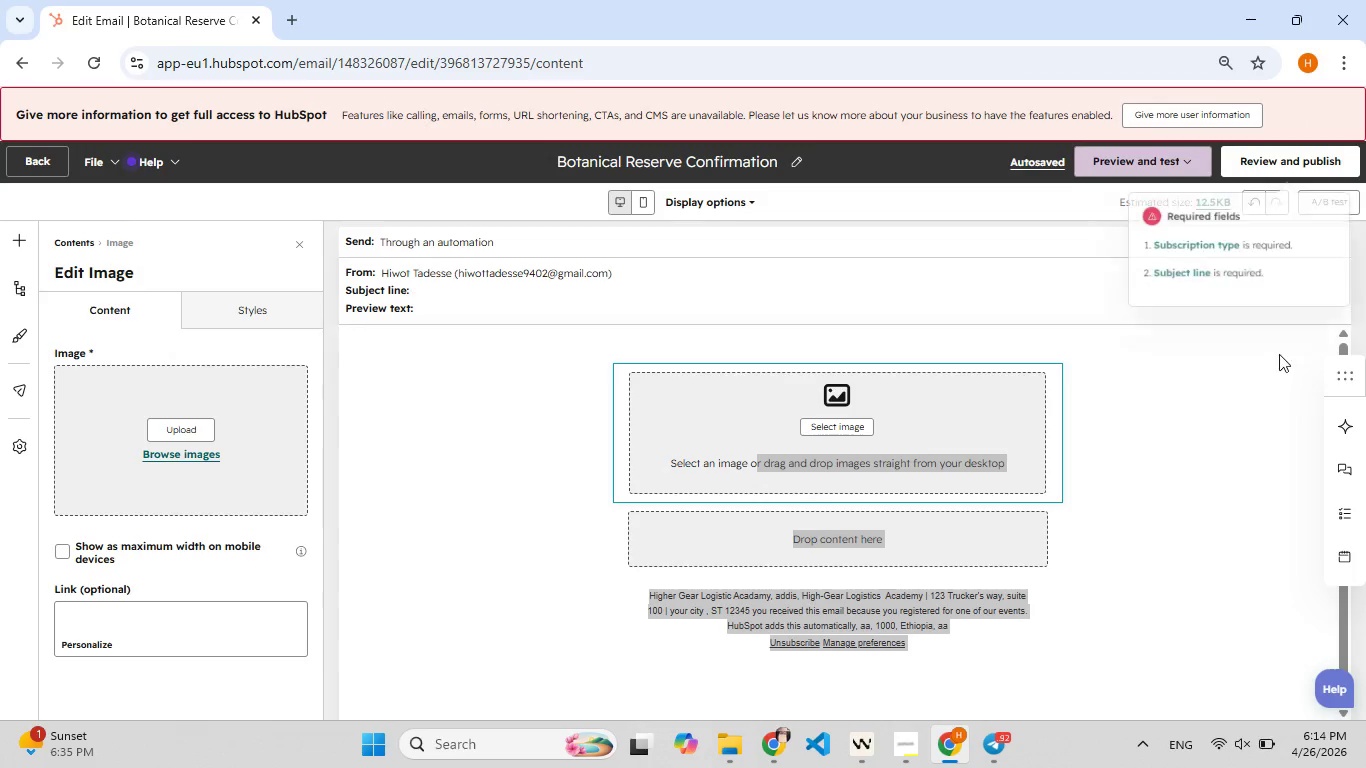 
left_click([1197, 365])
 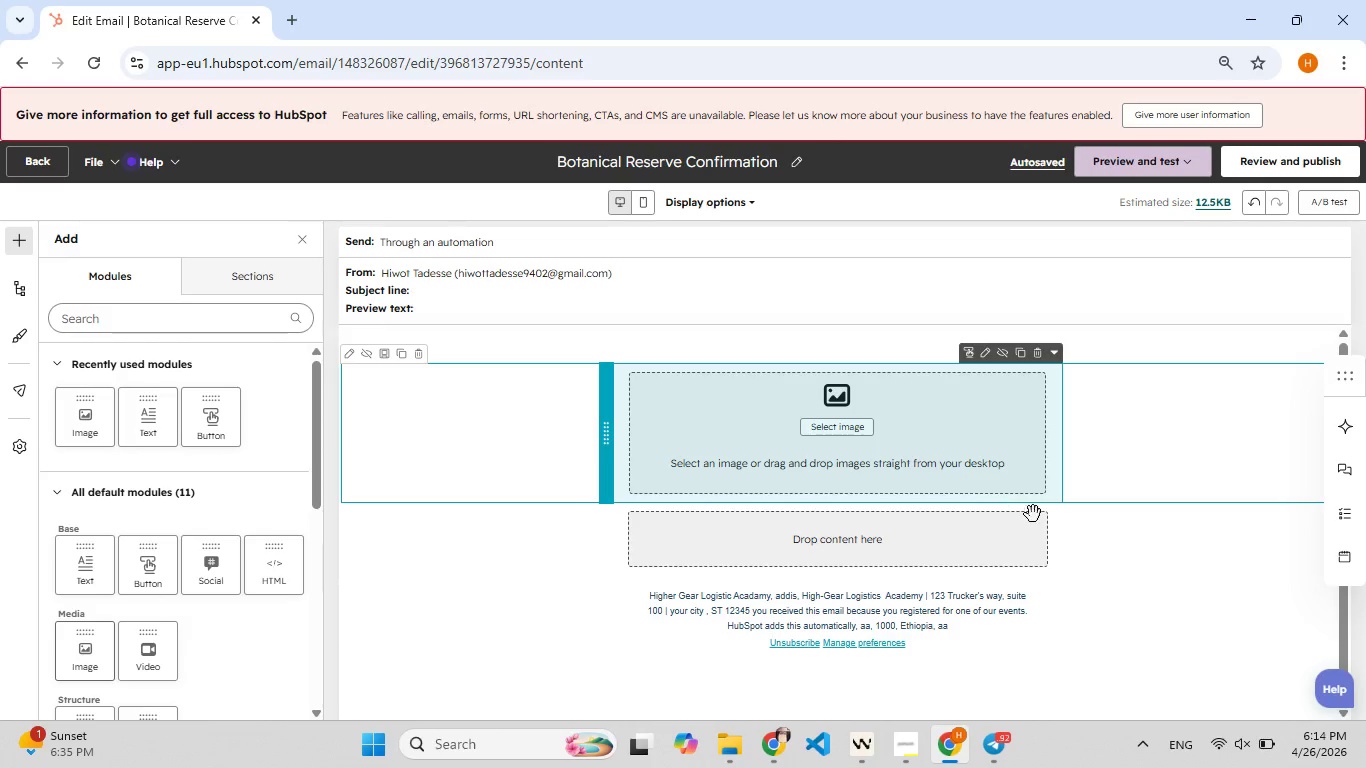 
left_click([1118, 548])
 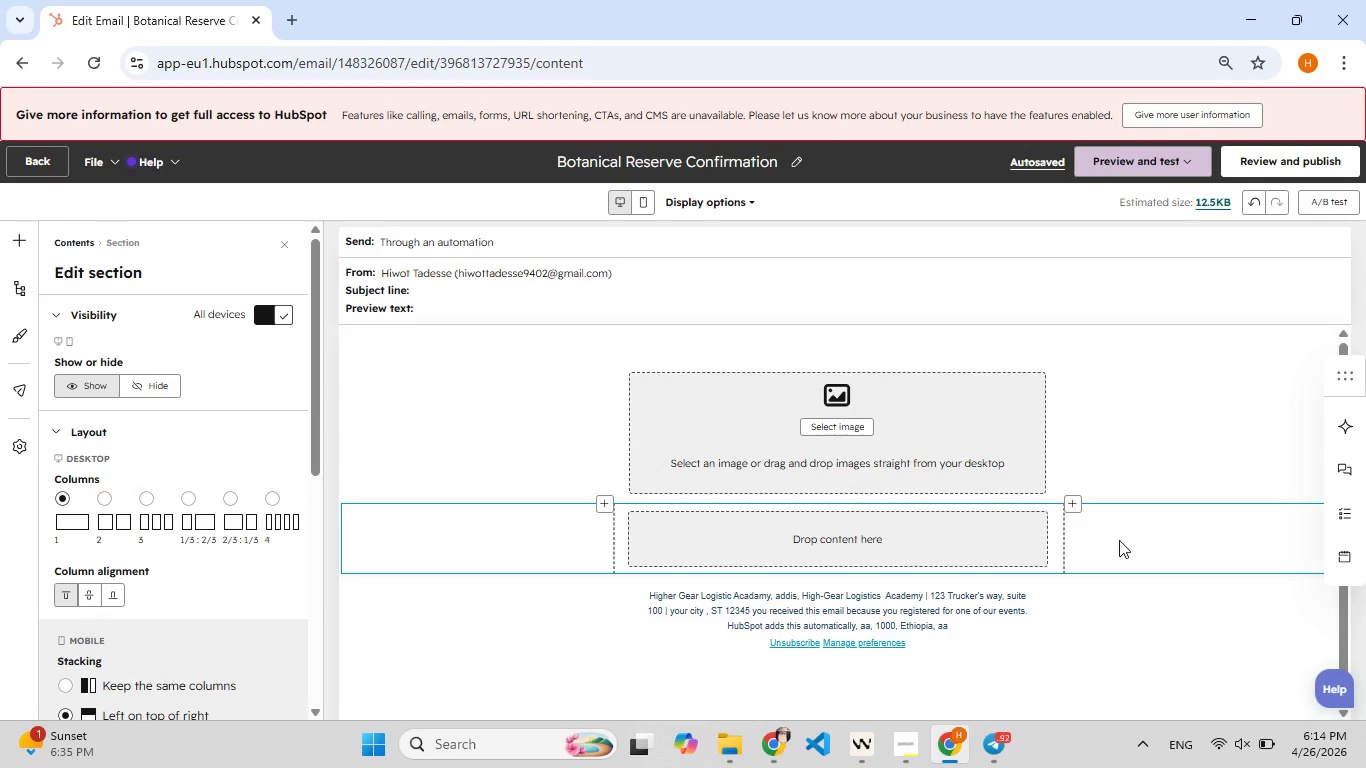 
wait(15.08)
 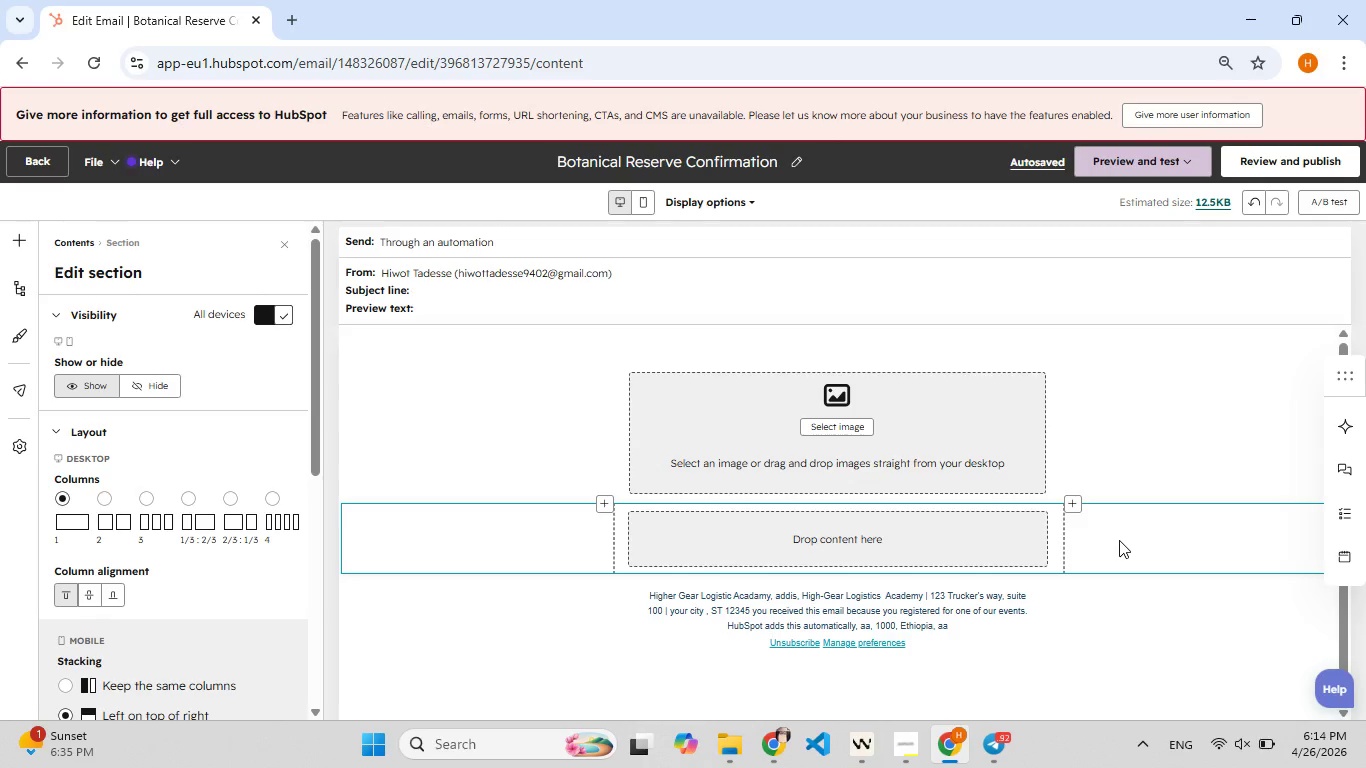 
left_click([981, 461])
 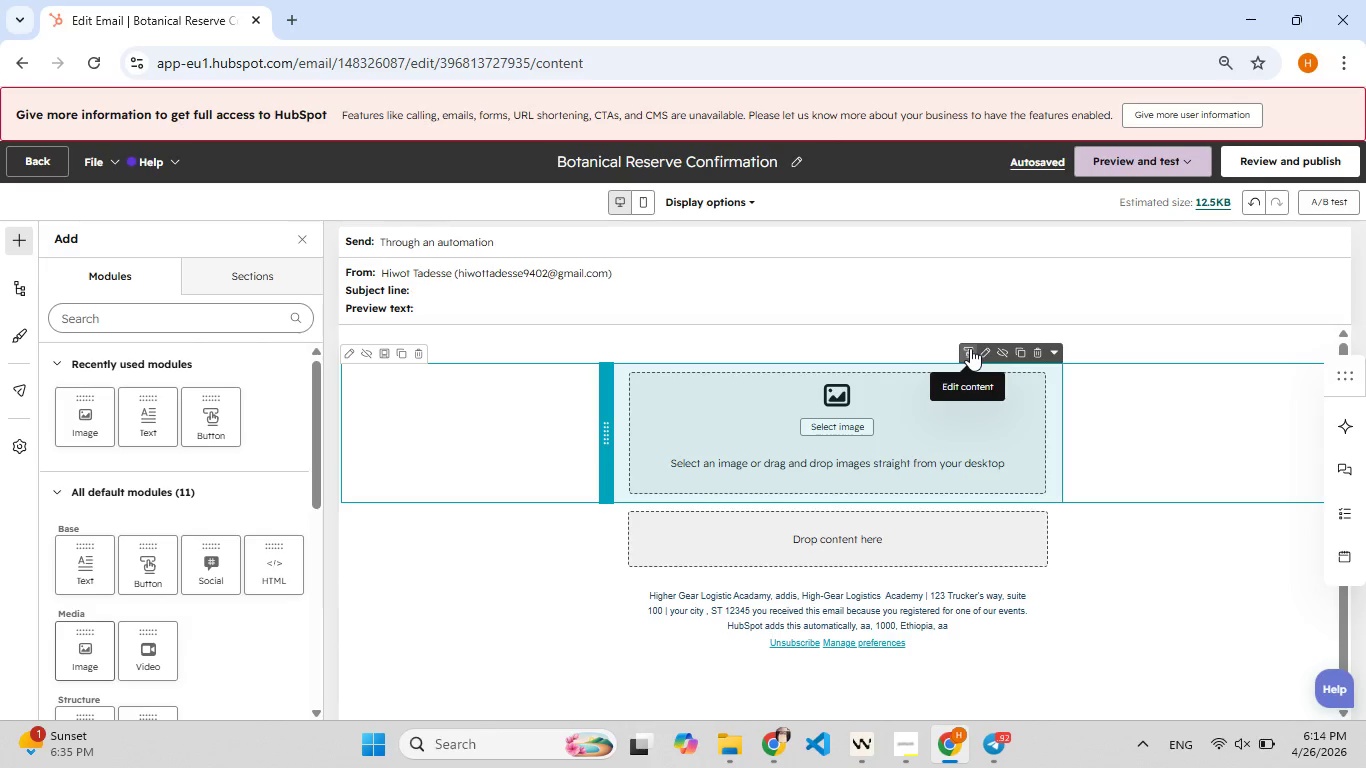 
wait(7.27)
 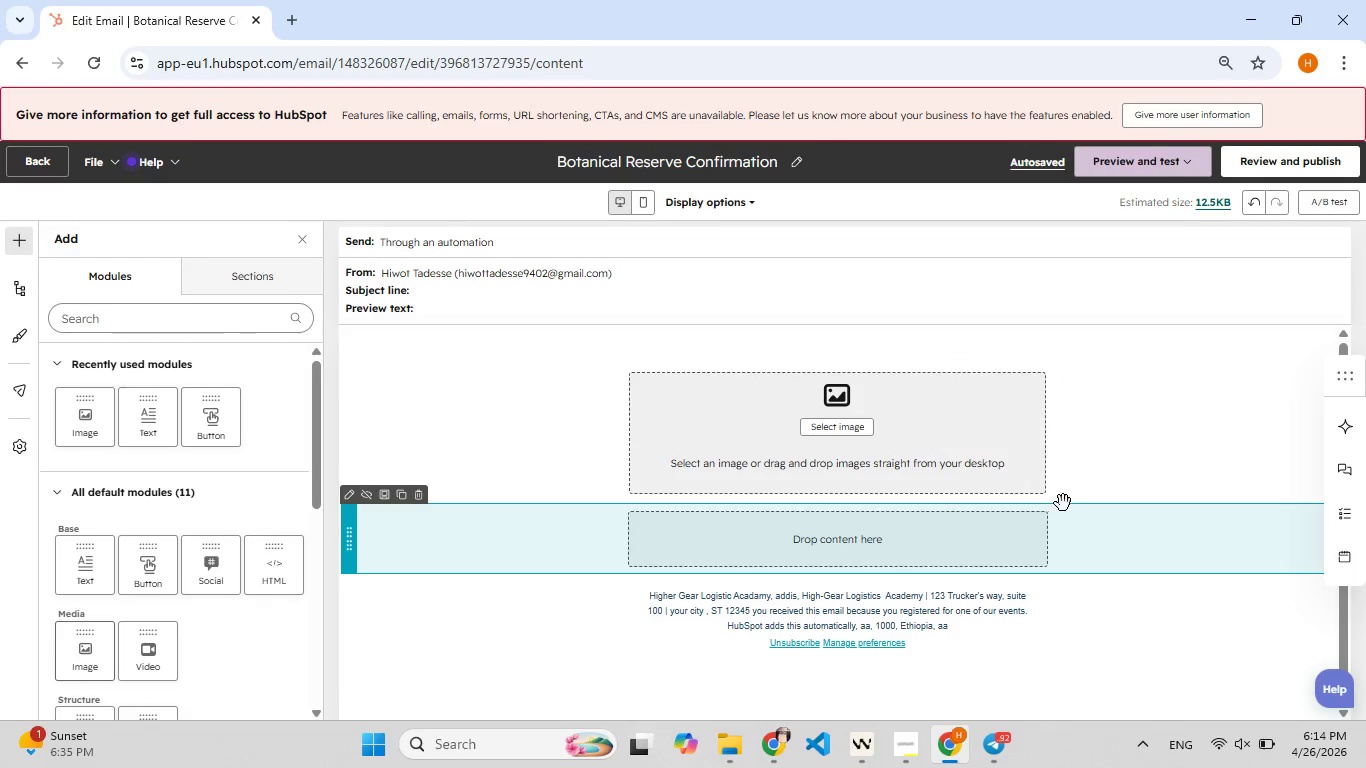 
left_click([984, 347])
 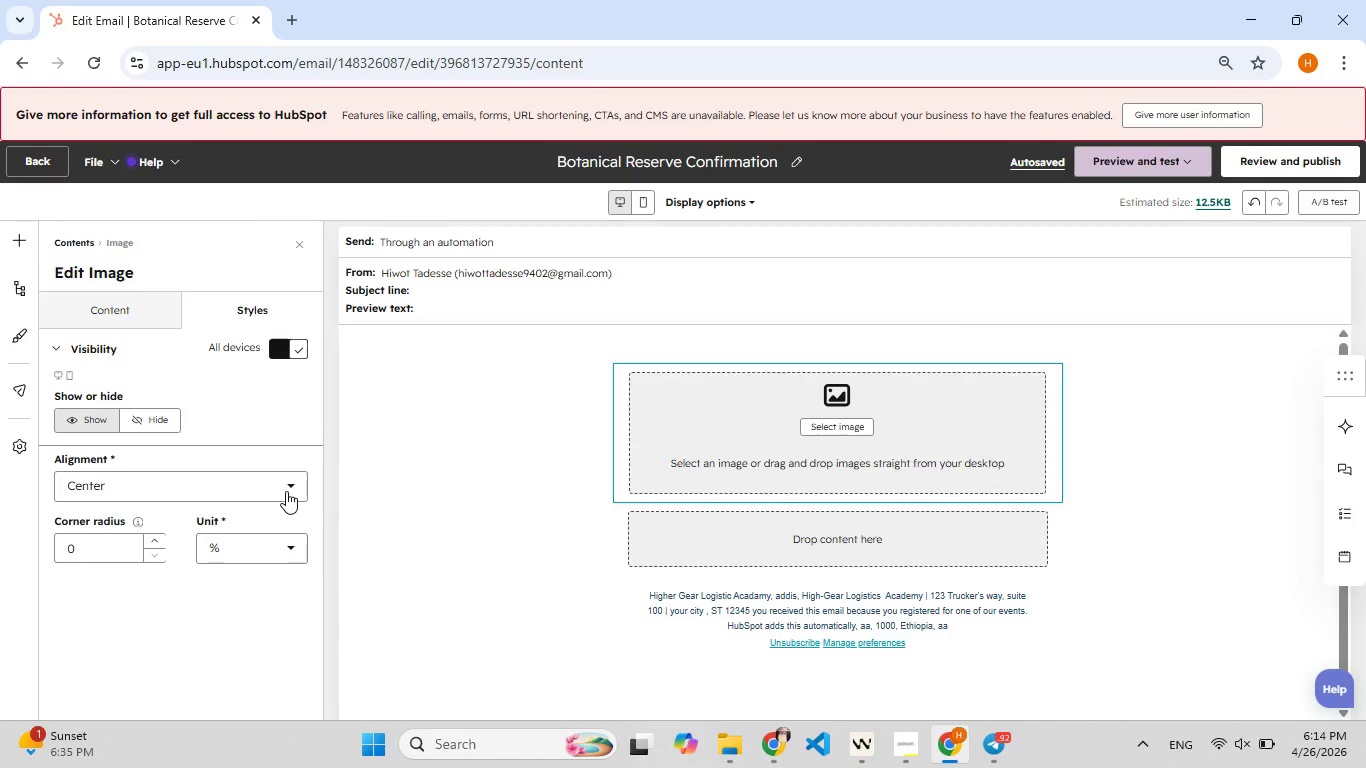 
left_click([106, 551])
 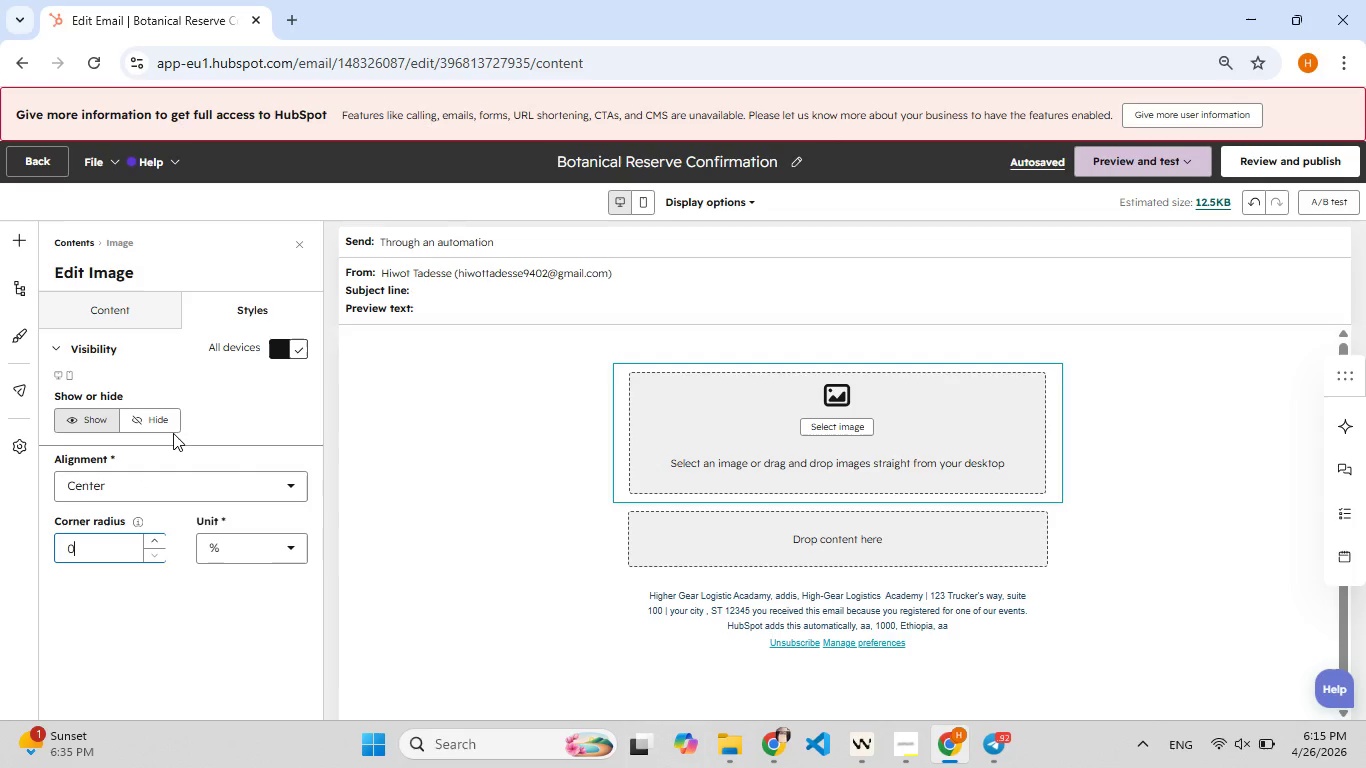 
wait(7.16)
 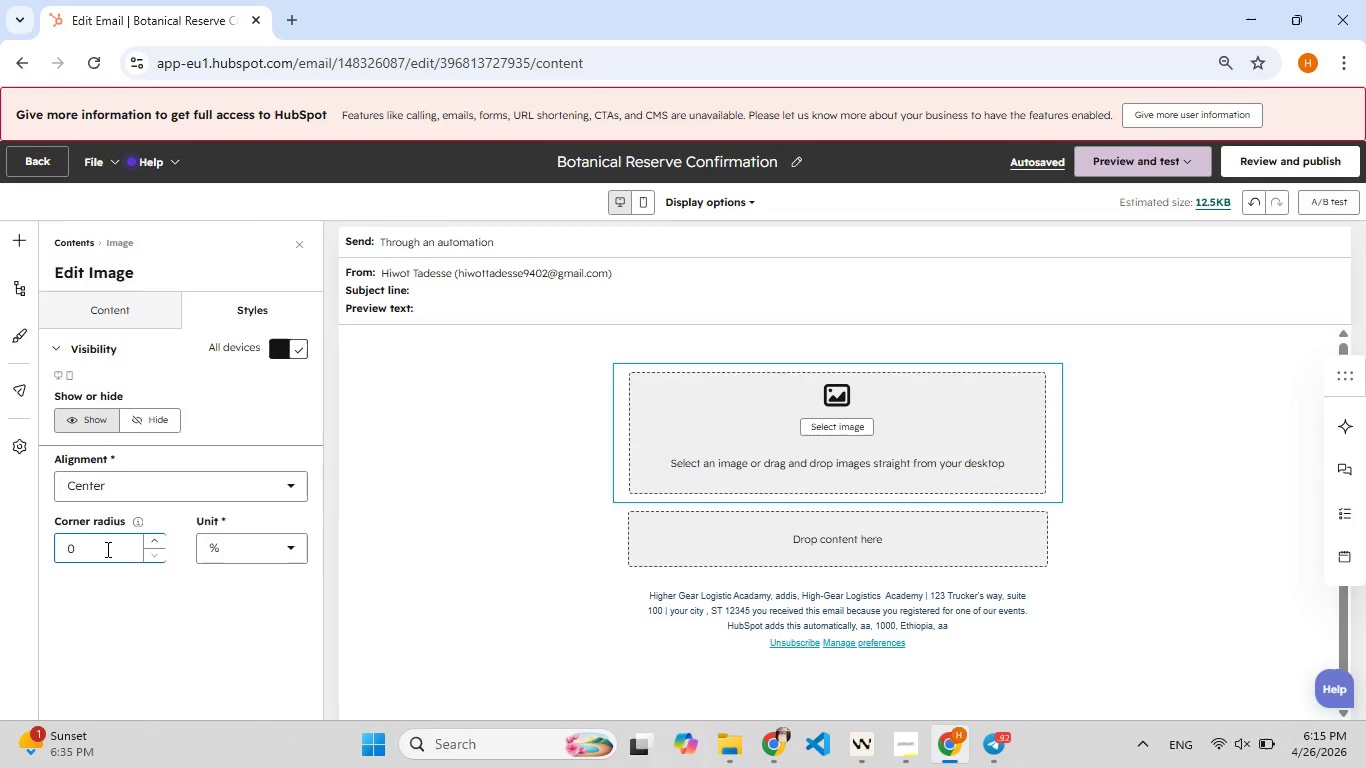 
left_click([145, 406])
 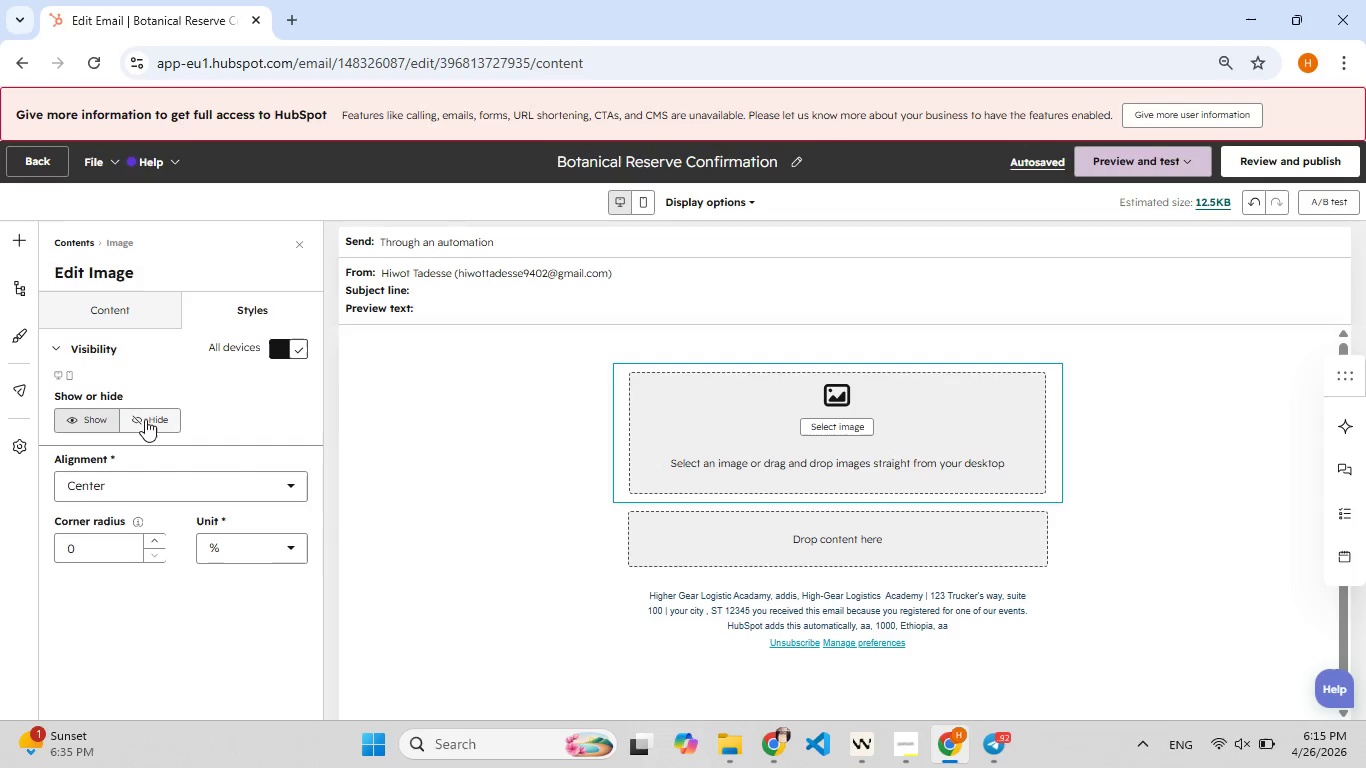 
left_click([145, 419])
 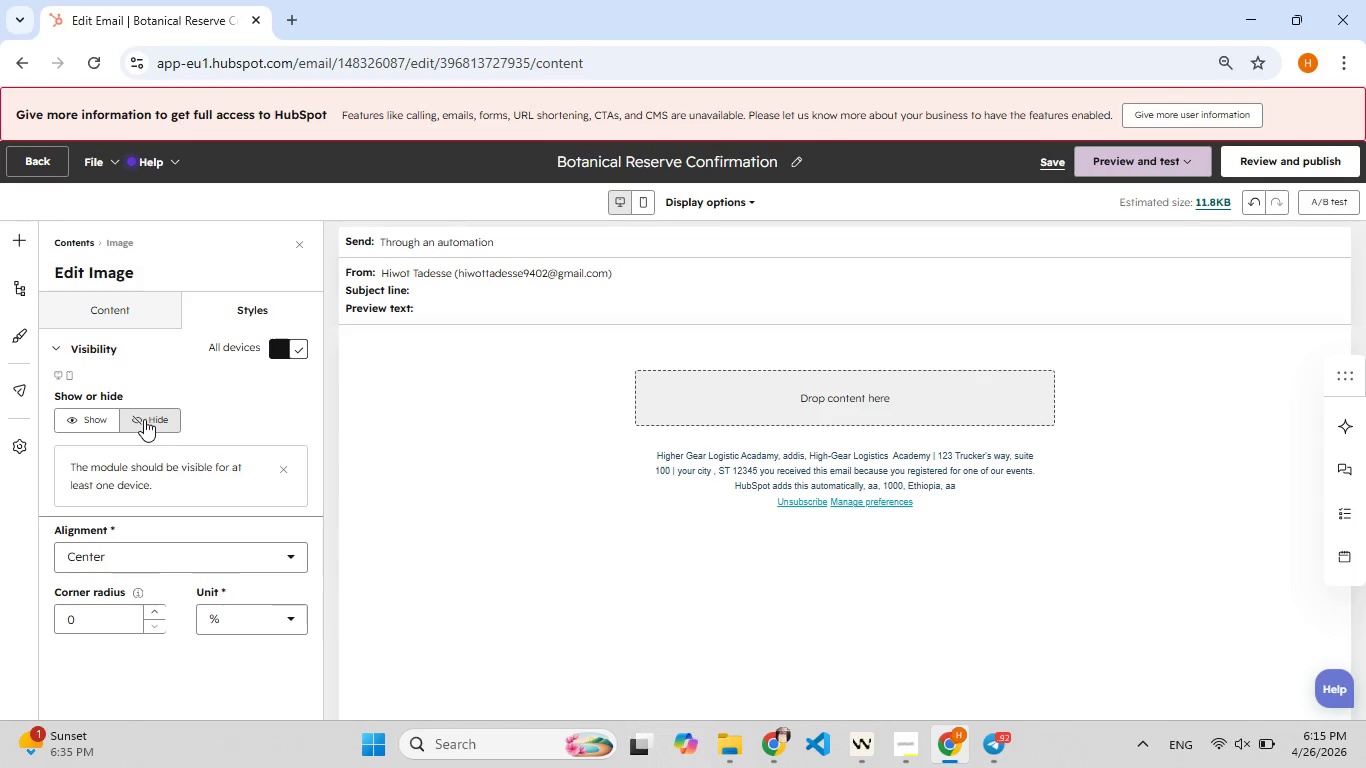 
left_click([76, 423])
 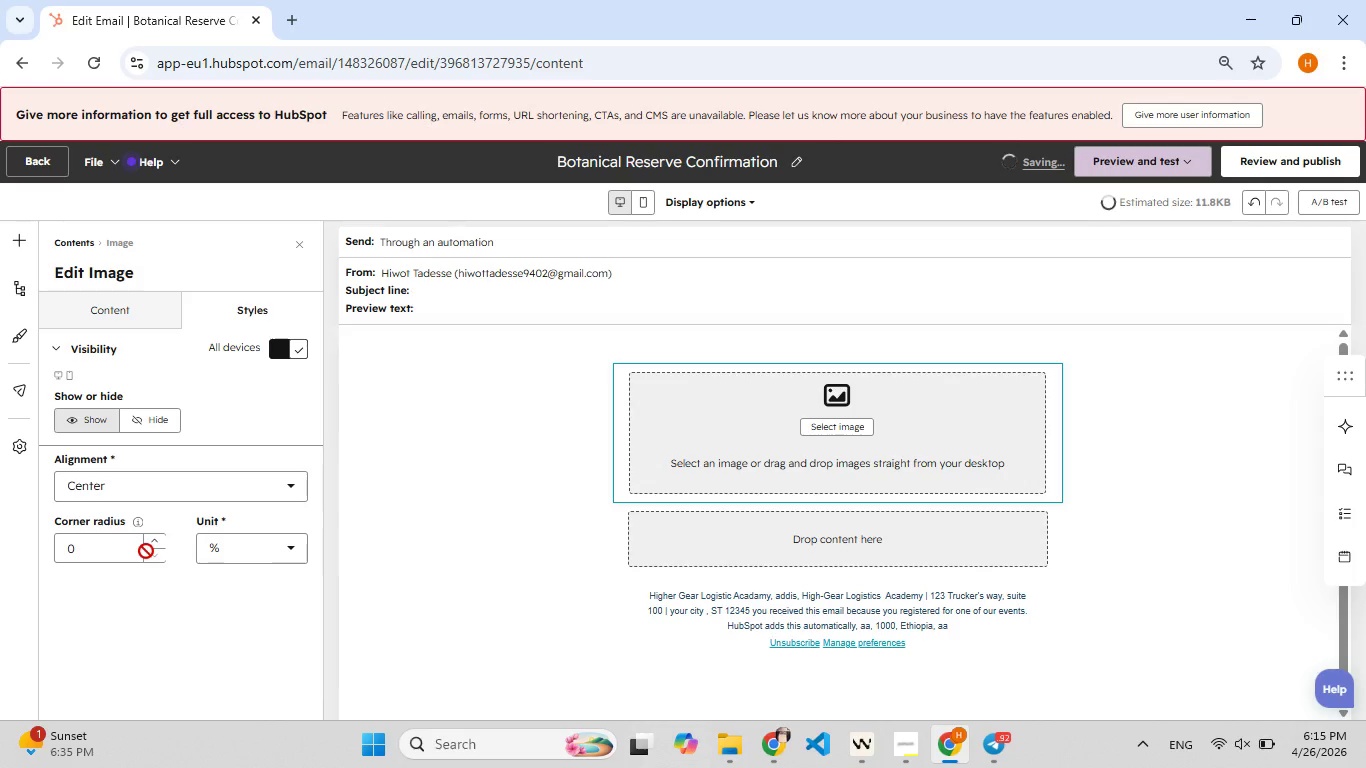 
scroll: coordinate [165, 503], scroll_direction: down, amount: 2.0
 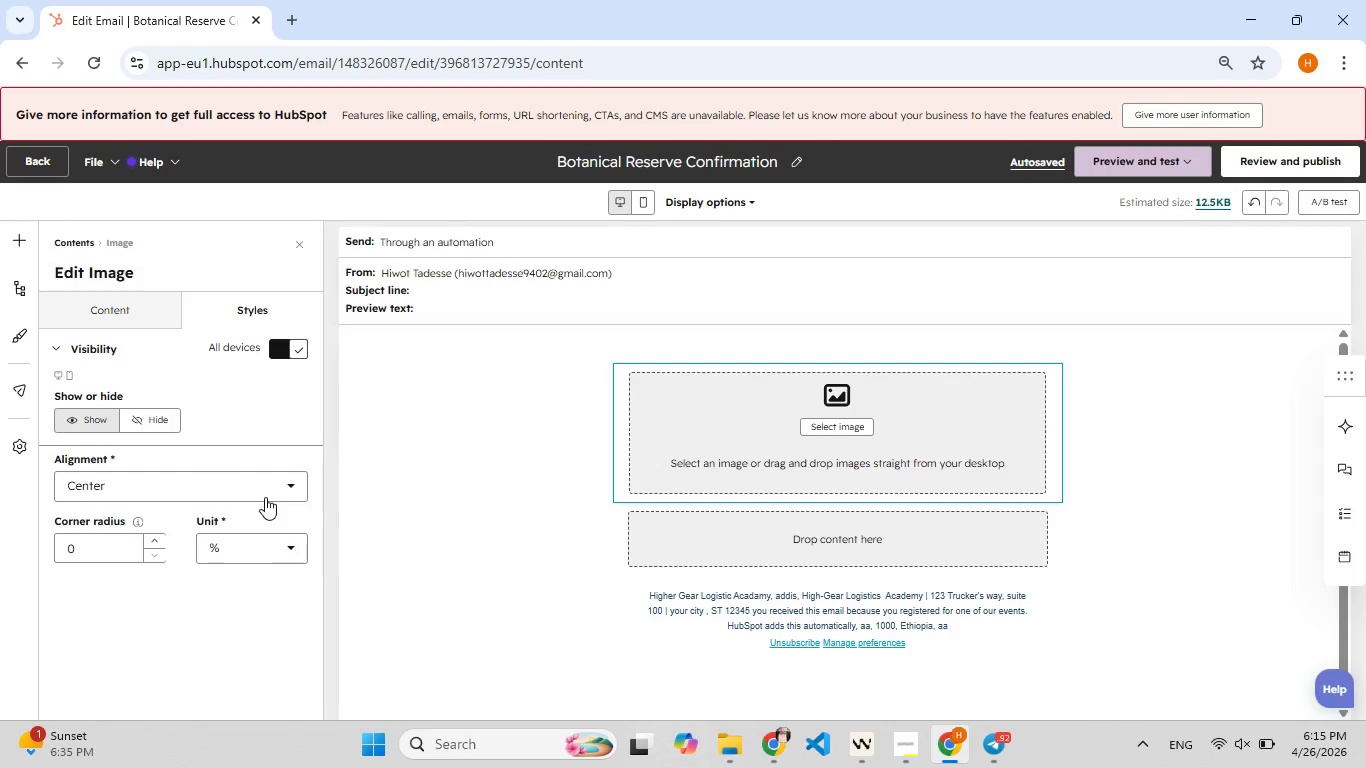 
wait(11.18)
 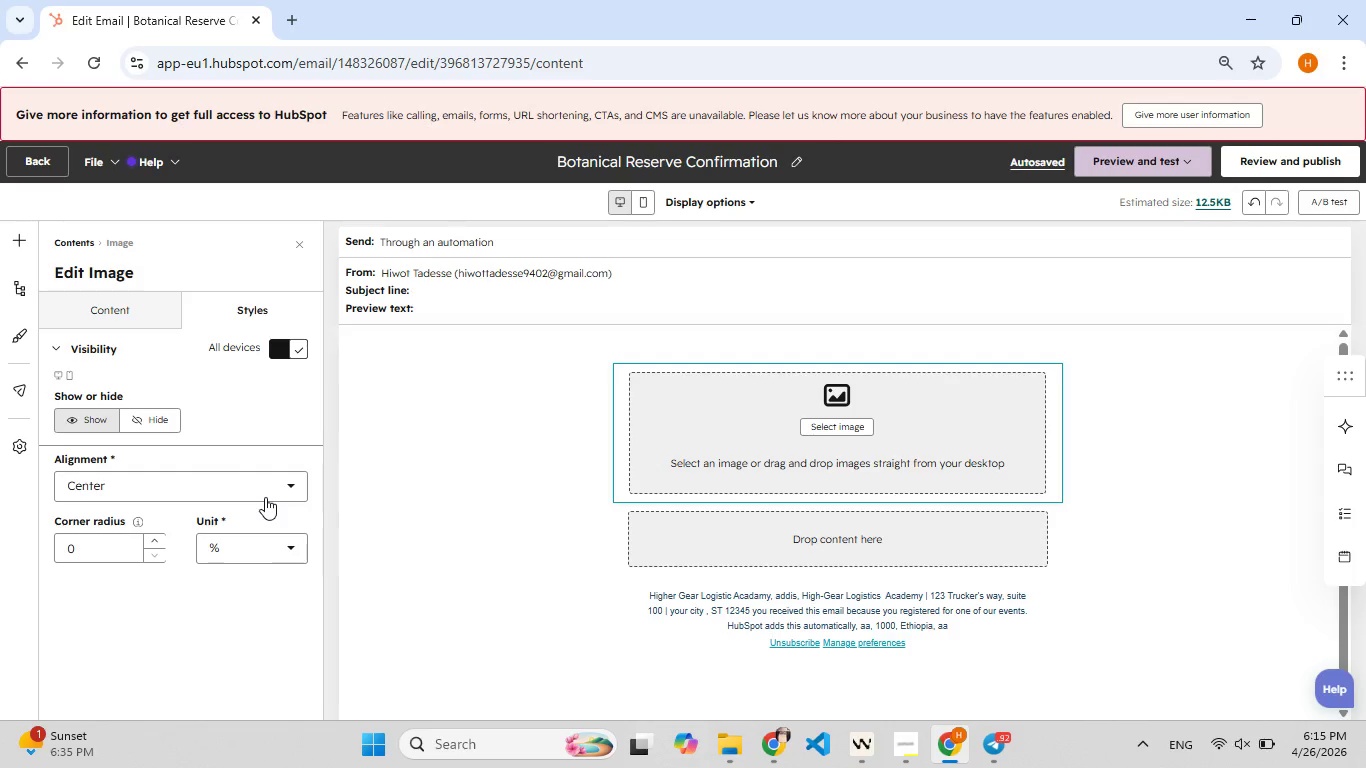 
left_click([118, 315])
 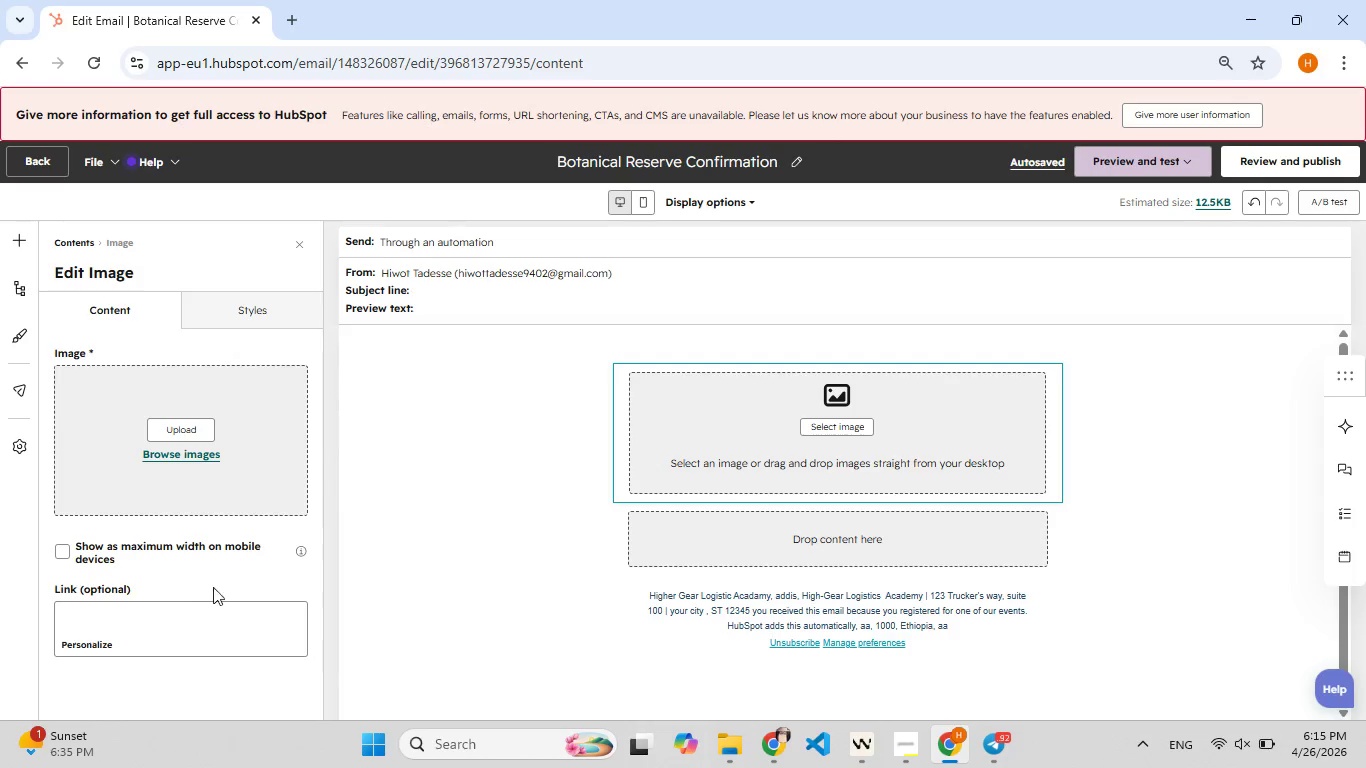 
left_click([173, 623])
 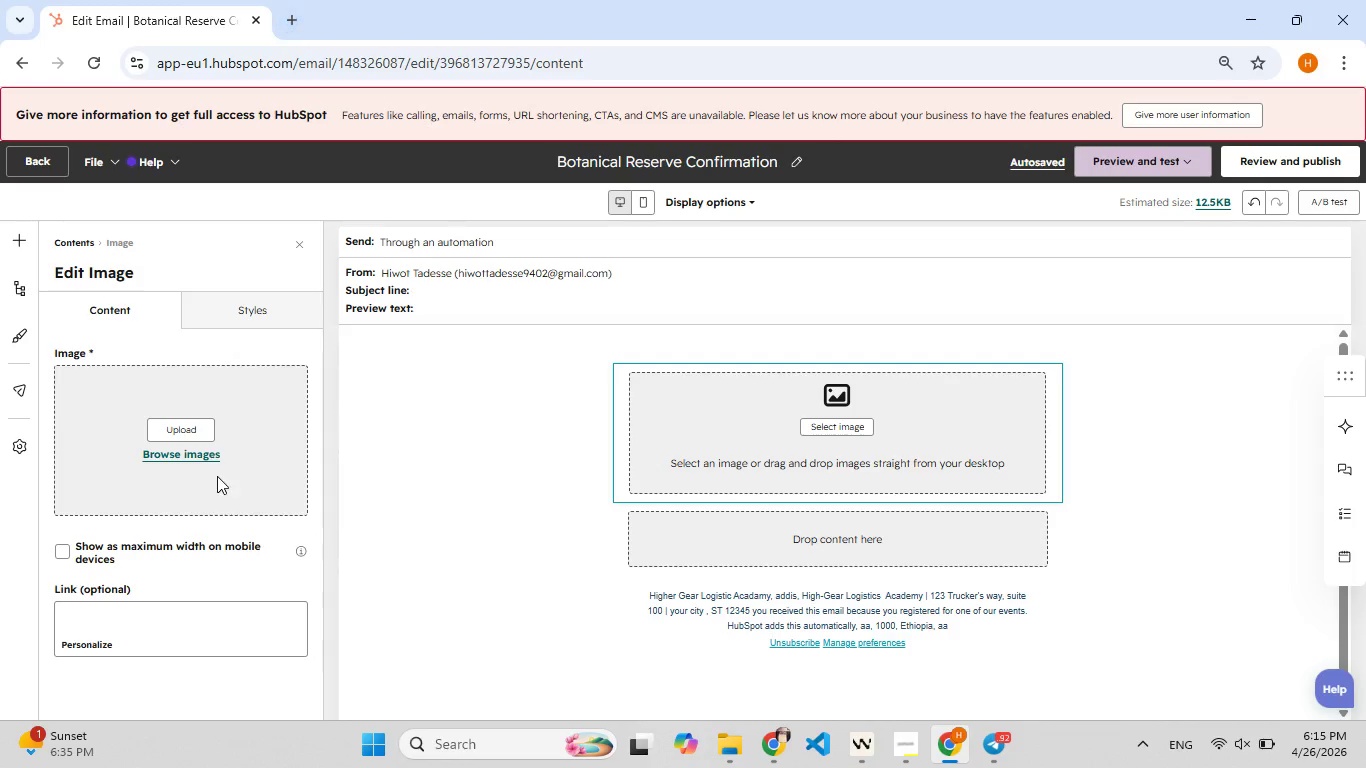 
wait(6.94)
 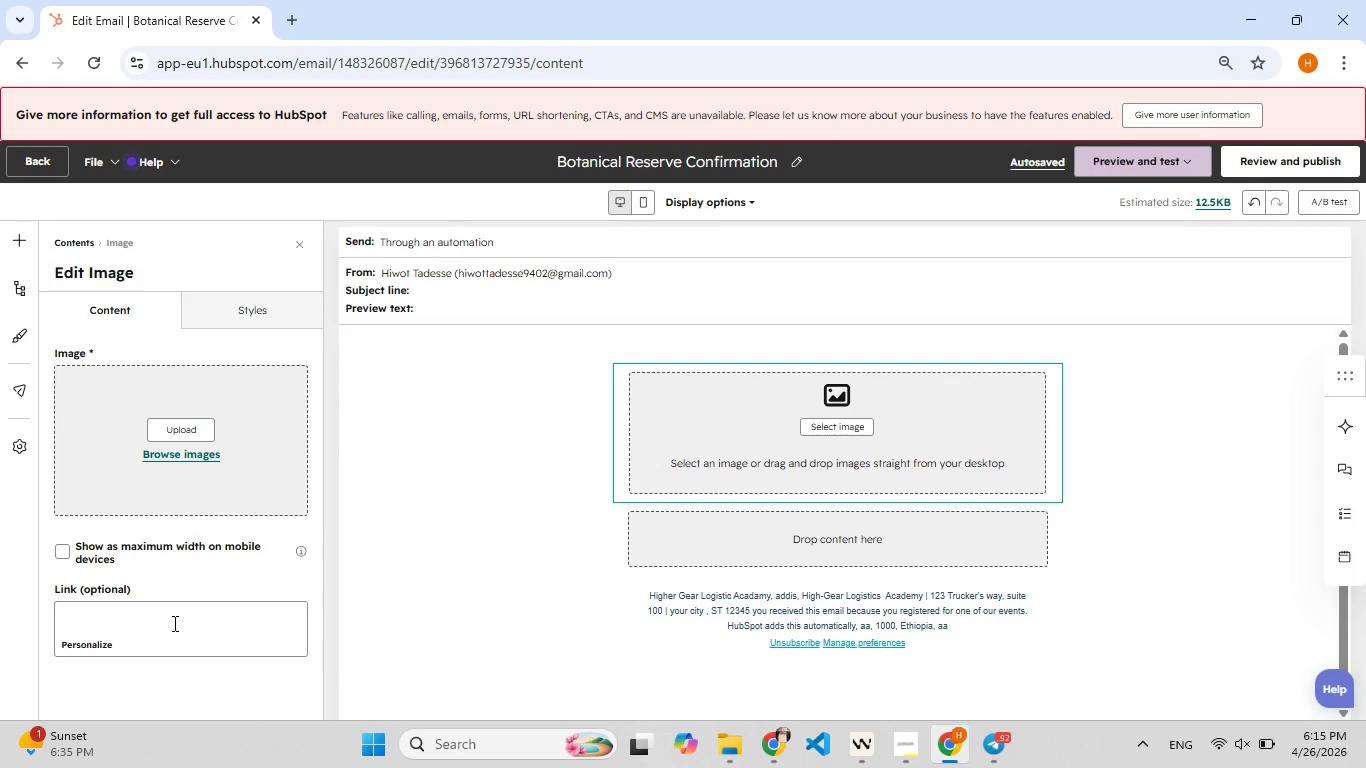 
left_click([66, 555])
 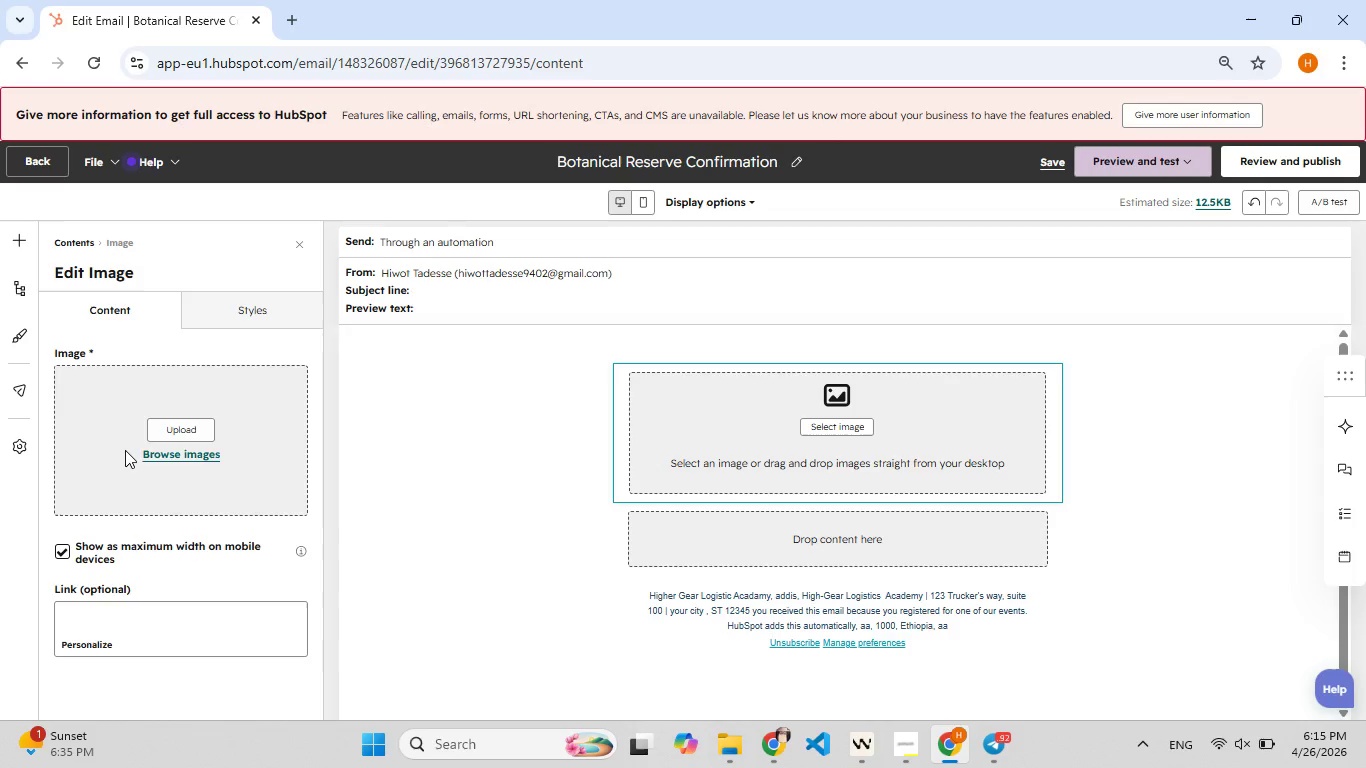 
left_click([197, 454])
 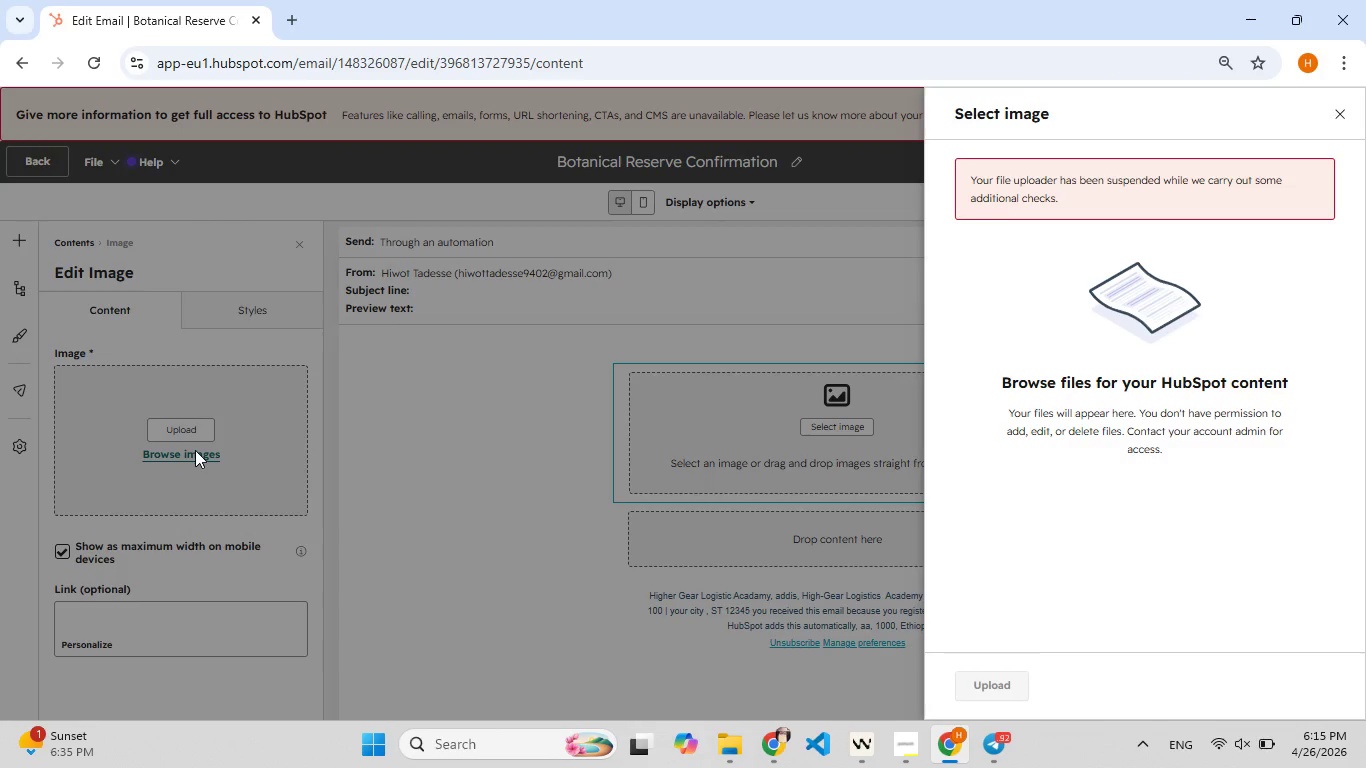 
wait(6.31)
 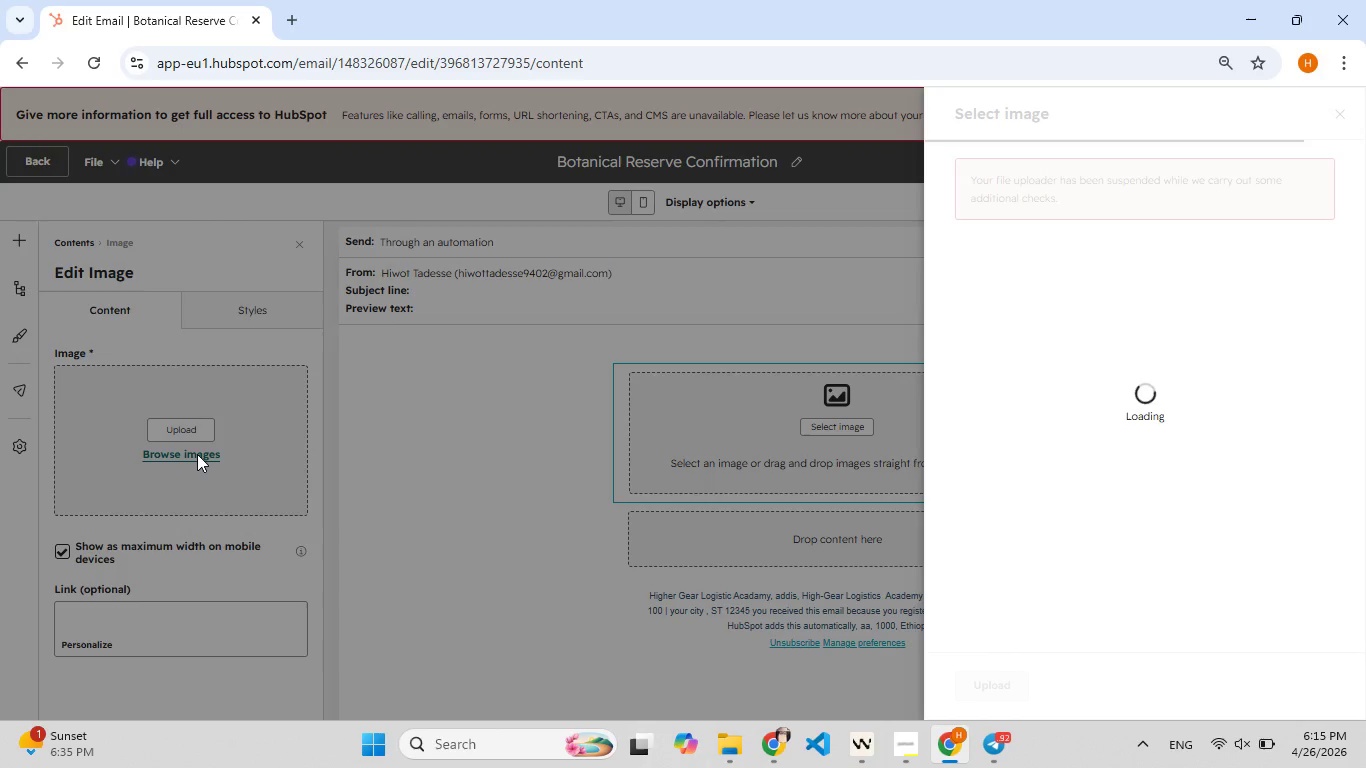 
left_click([1119, 214])
 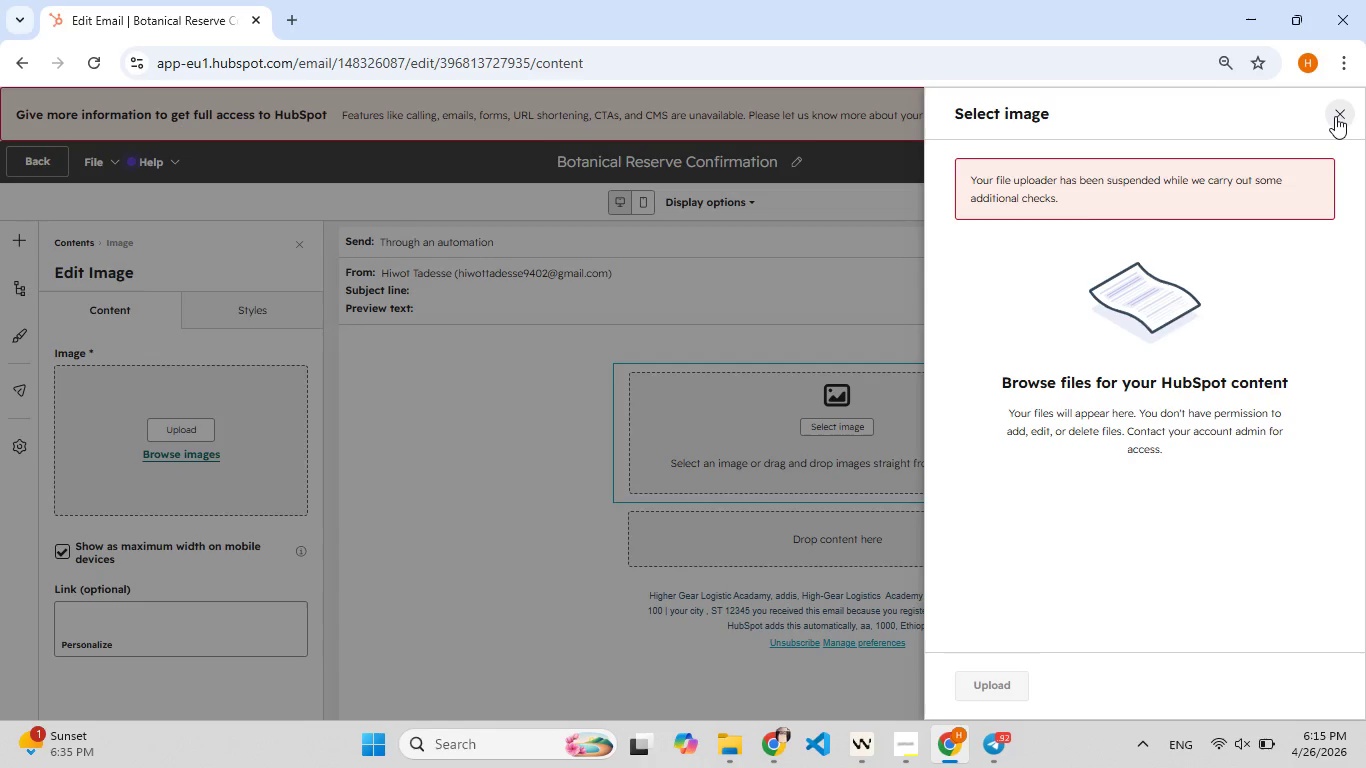 
left_click([1335, 116])
 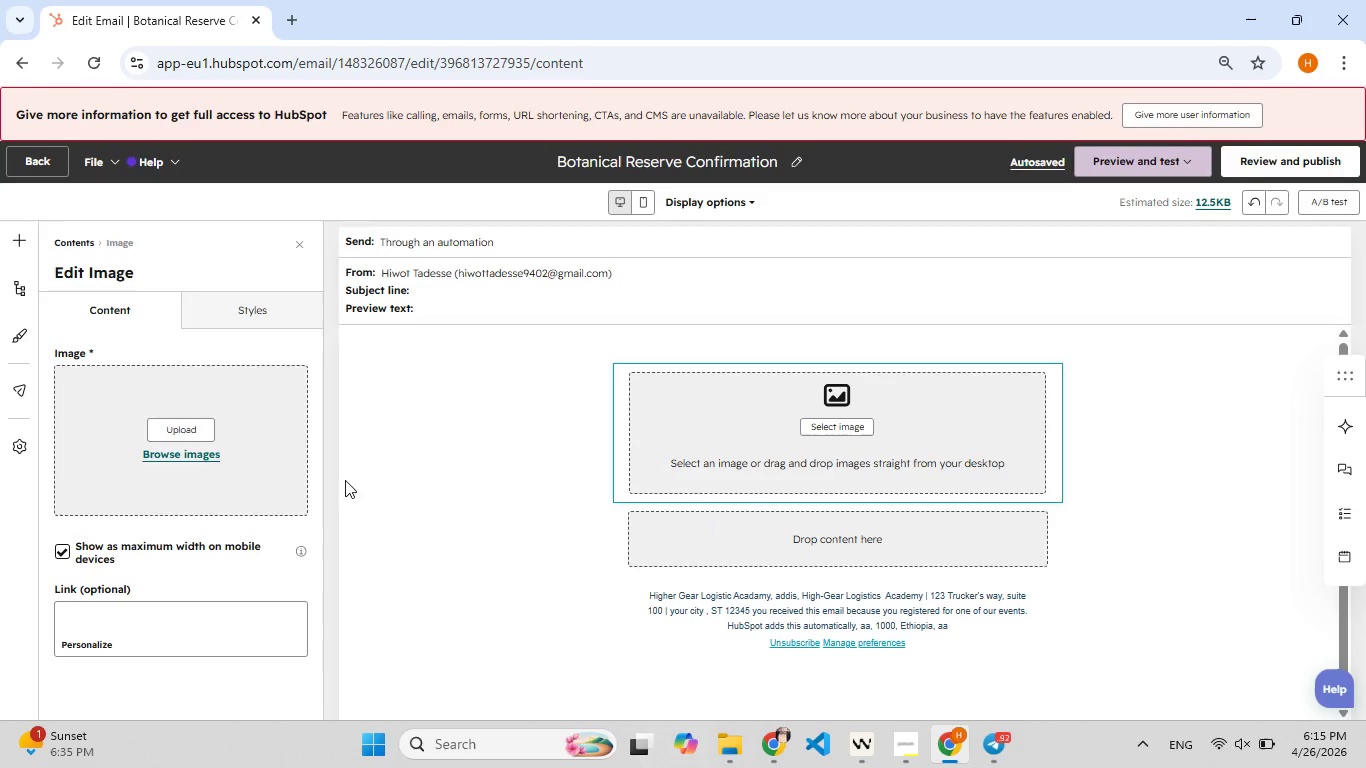 
scroll: coordinate [189, 533], scroll_direction: down, amount: 3.0
 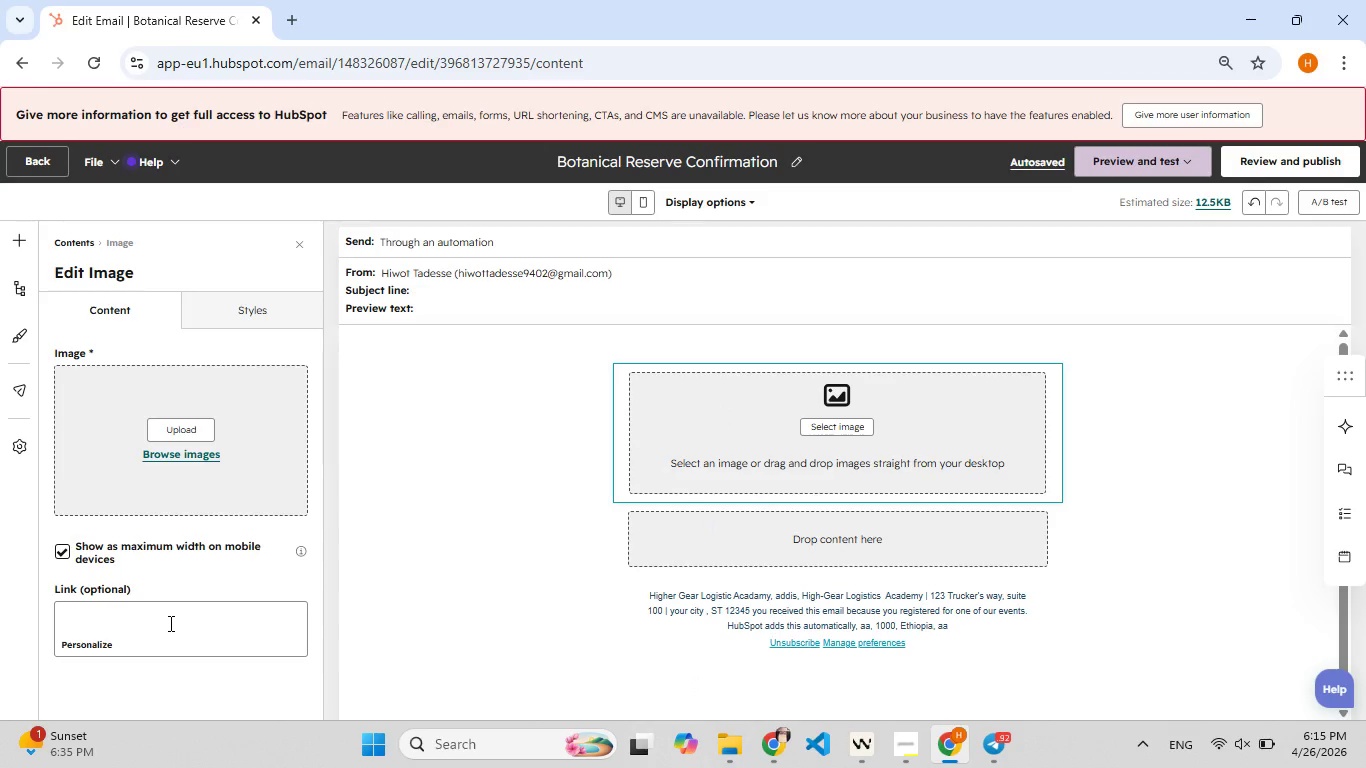 
left_click([169, 623])
 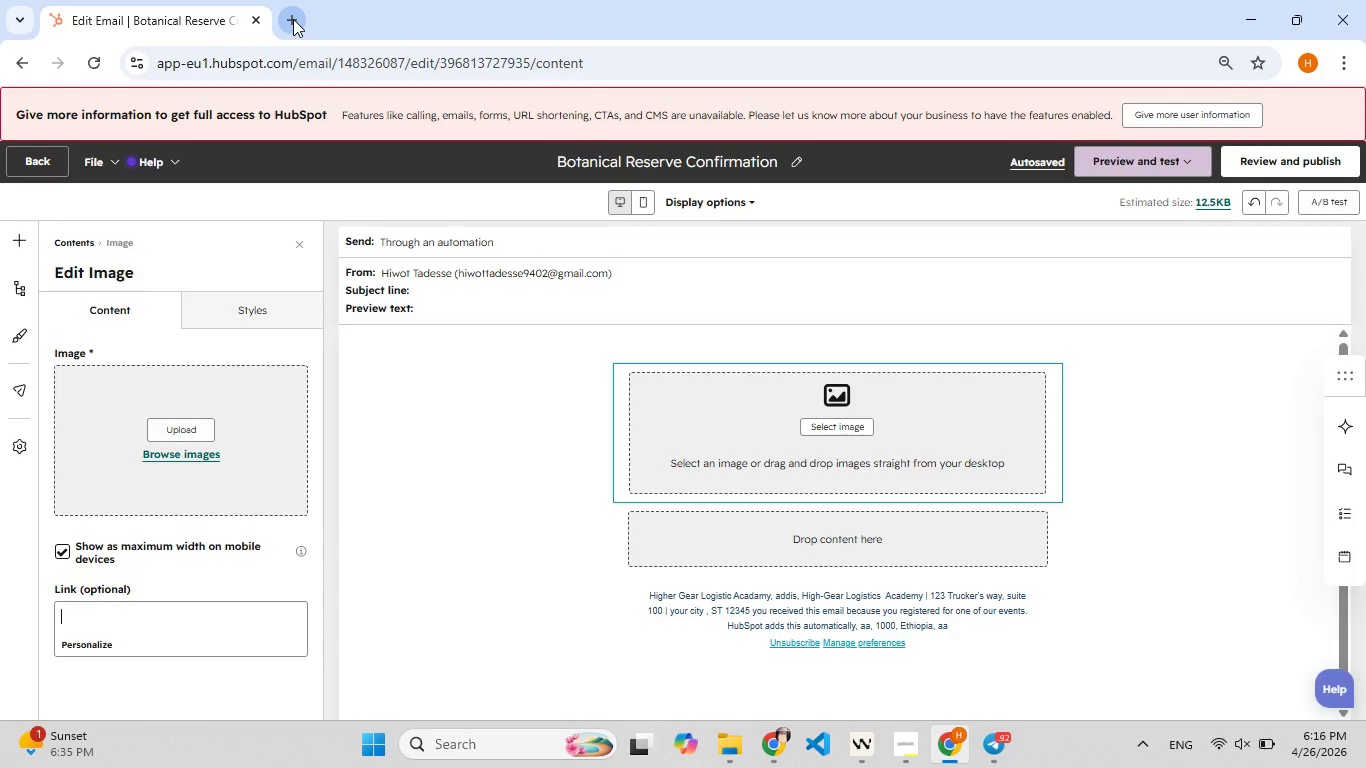 
wait(21.05)
 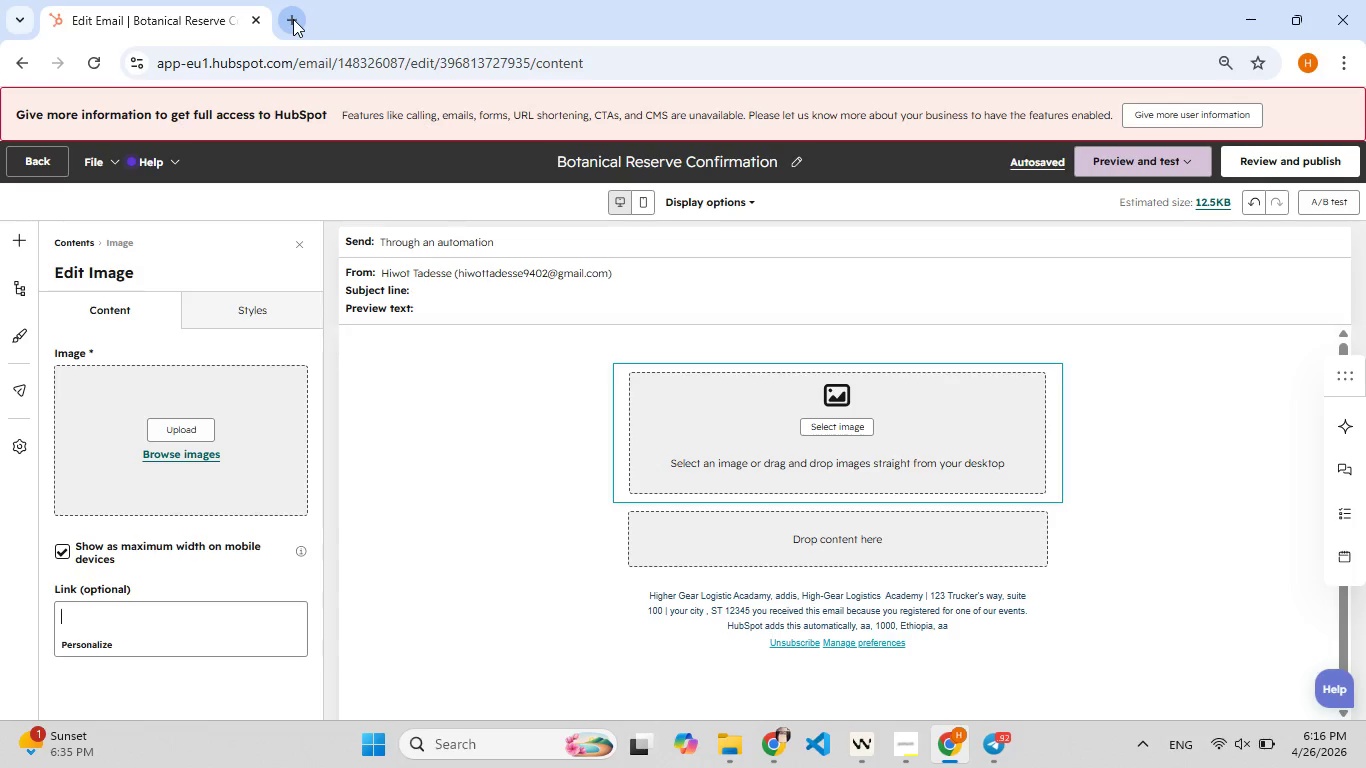 
left_click([172, 433])
 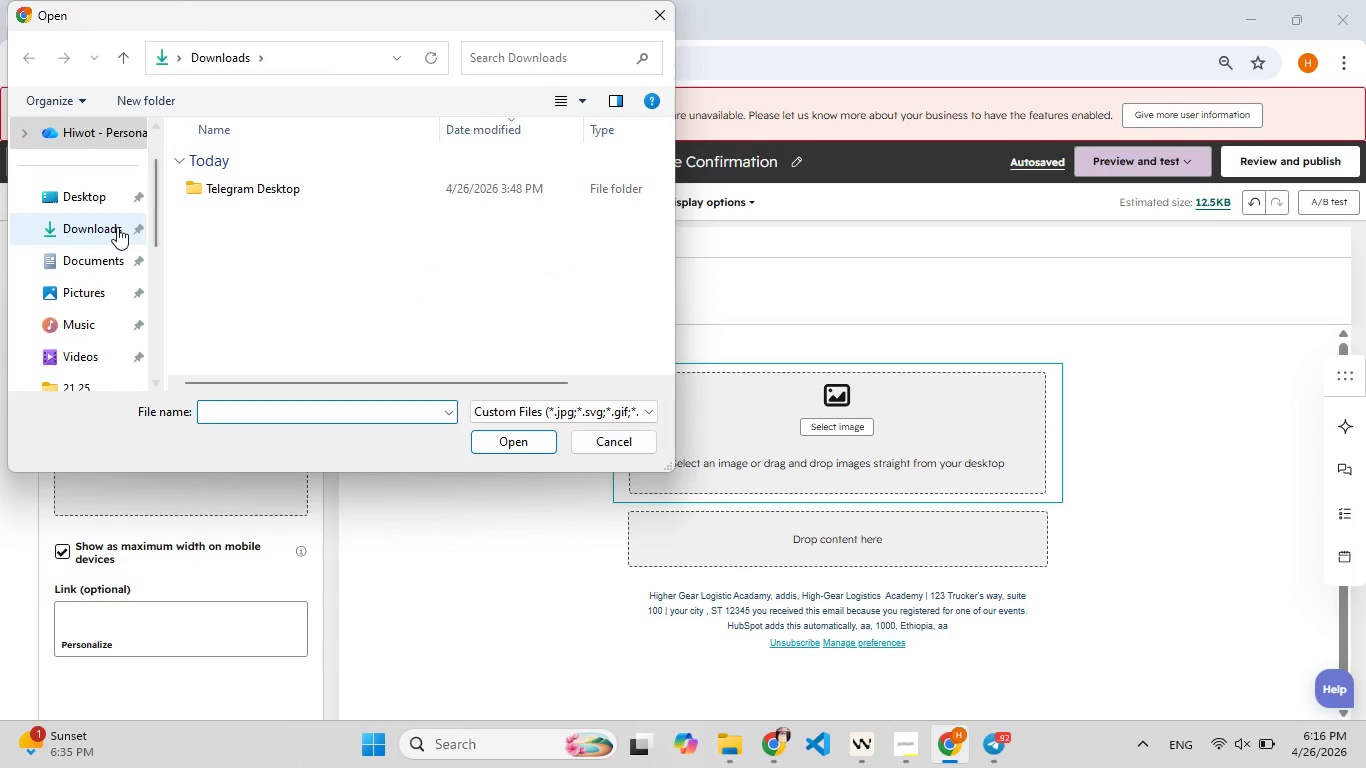 
wait(6.27)
 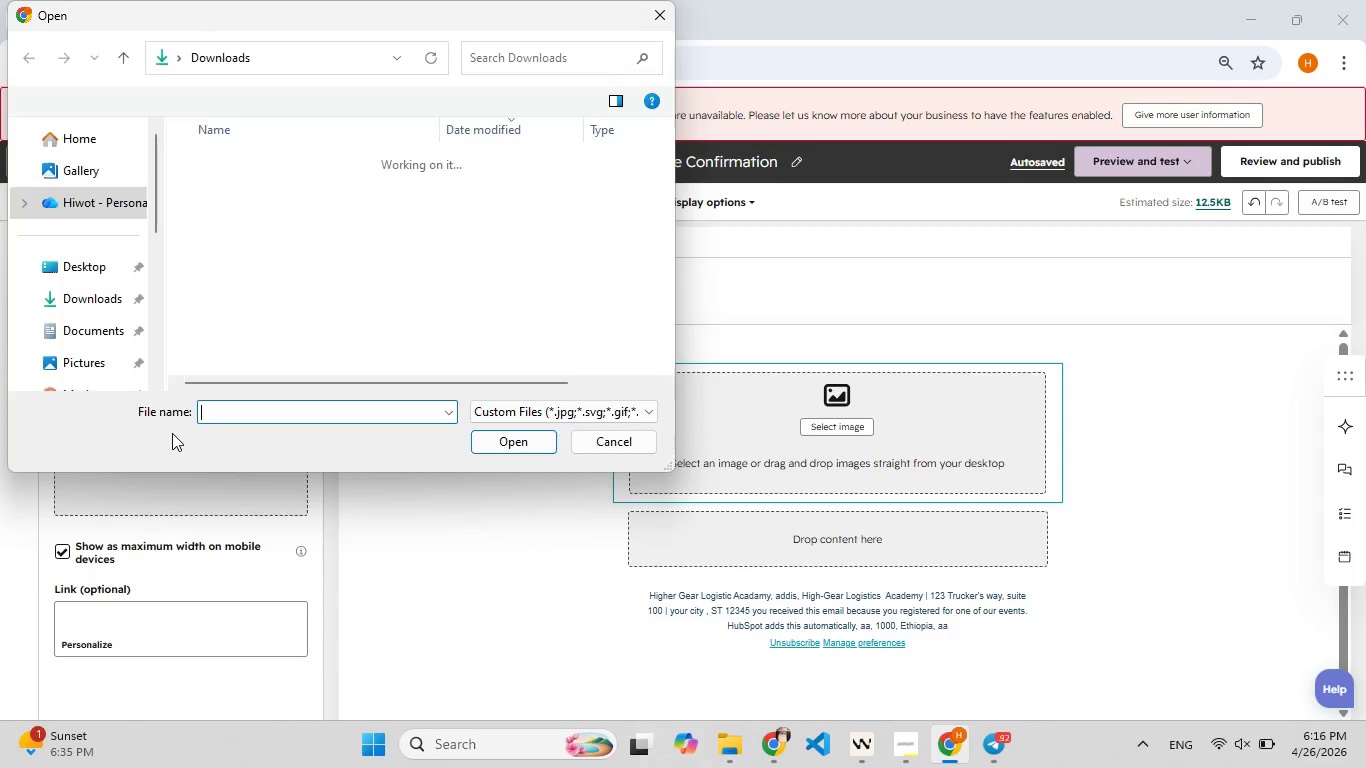 
left_click([117, 227])
 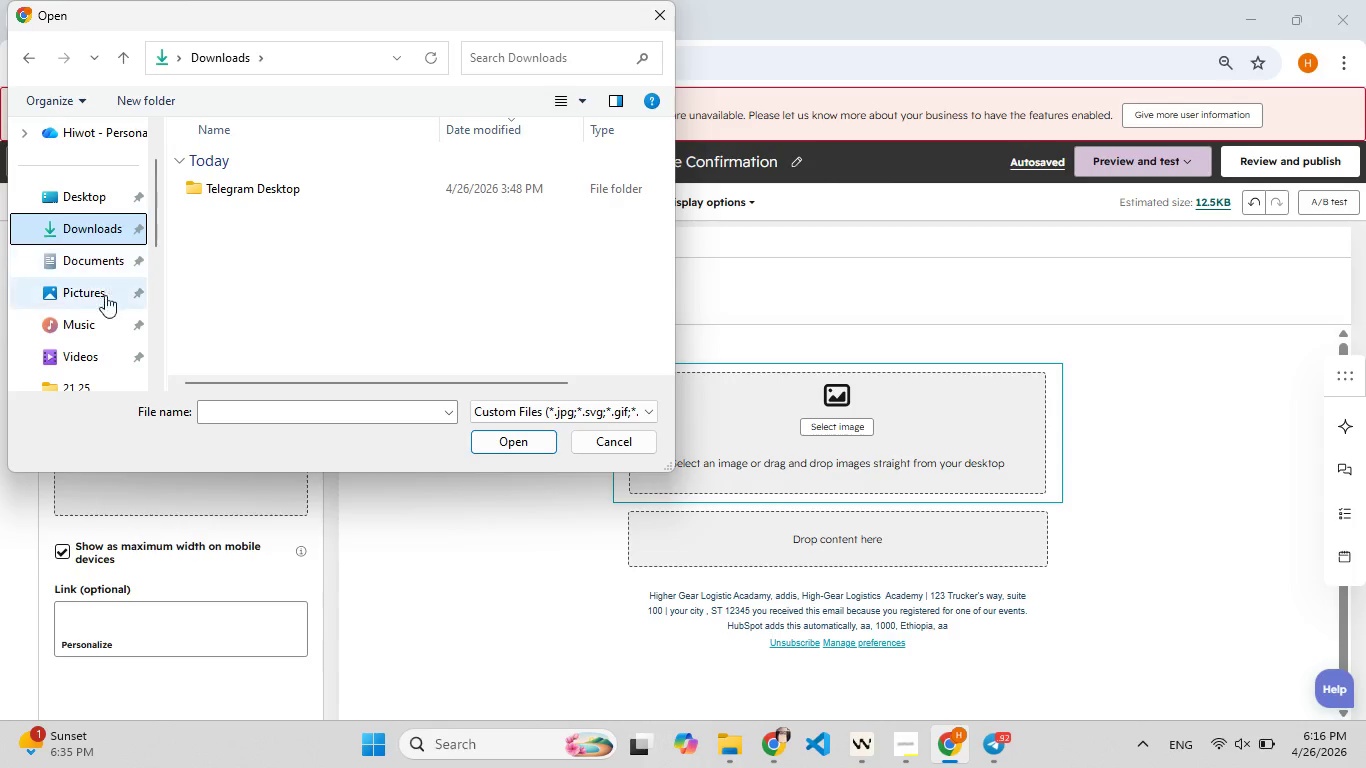 
left_click([95, 293])
 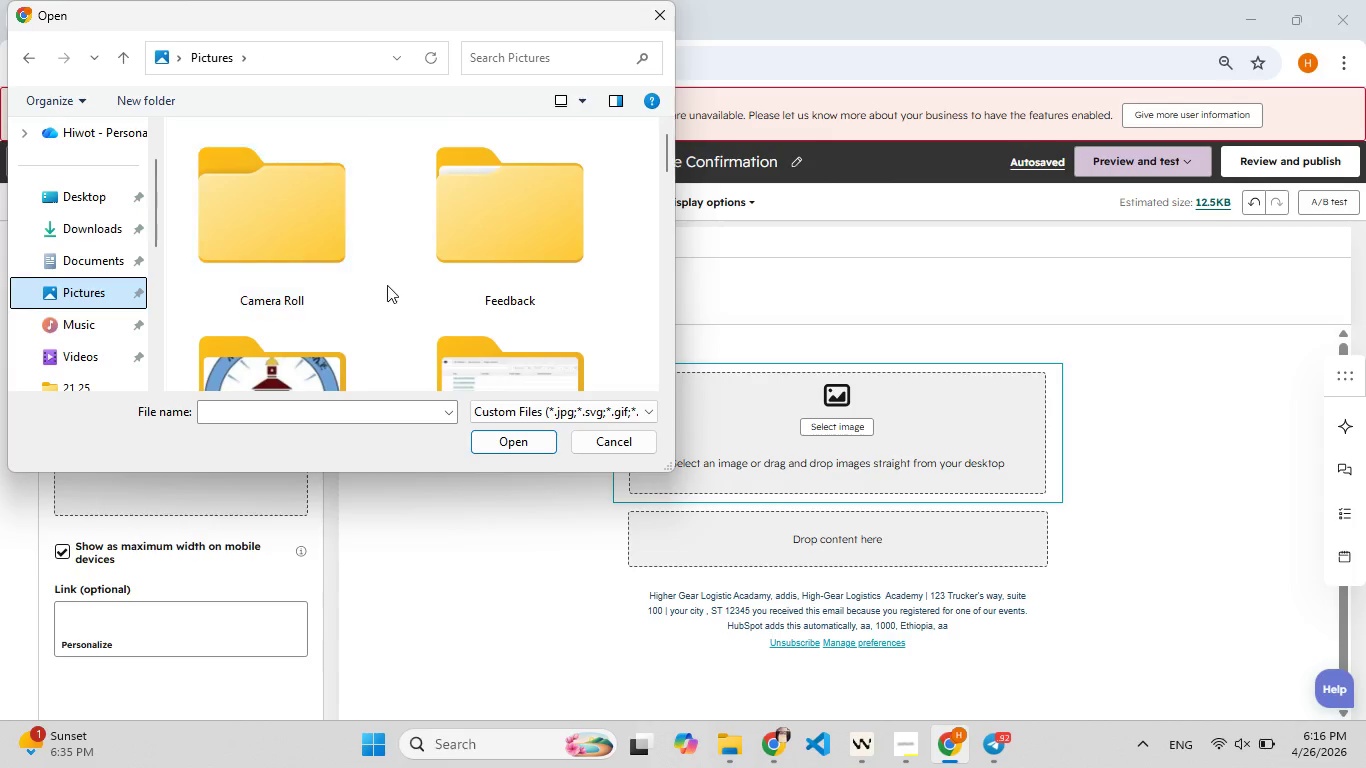 
scroll: coordinate [388, 284], scroll_direction: down, amount: 4.0
 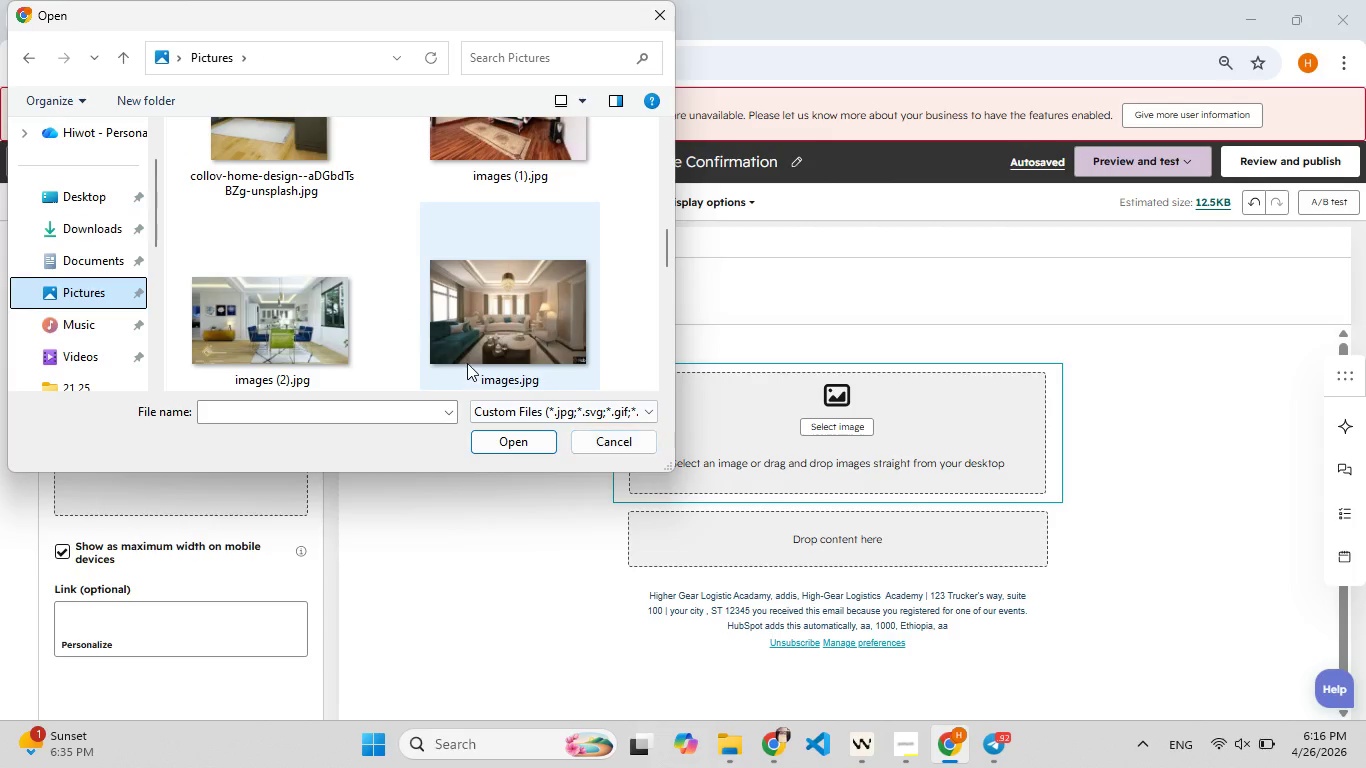 
double_click([493, 337])
 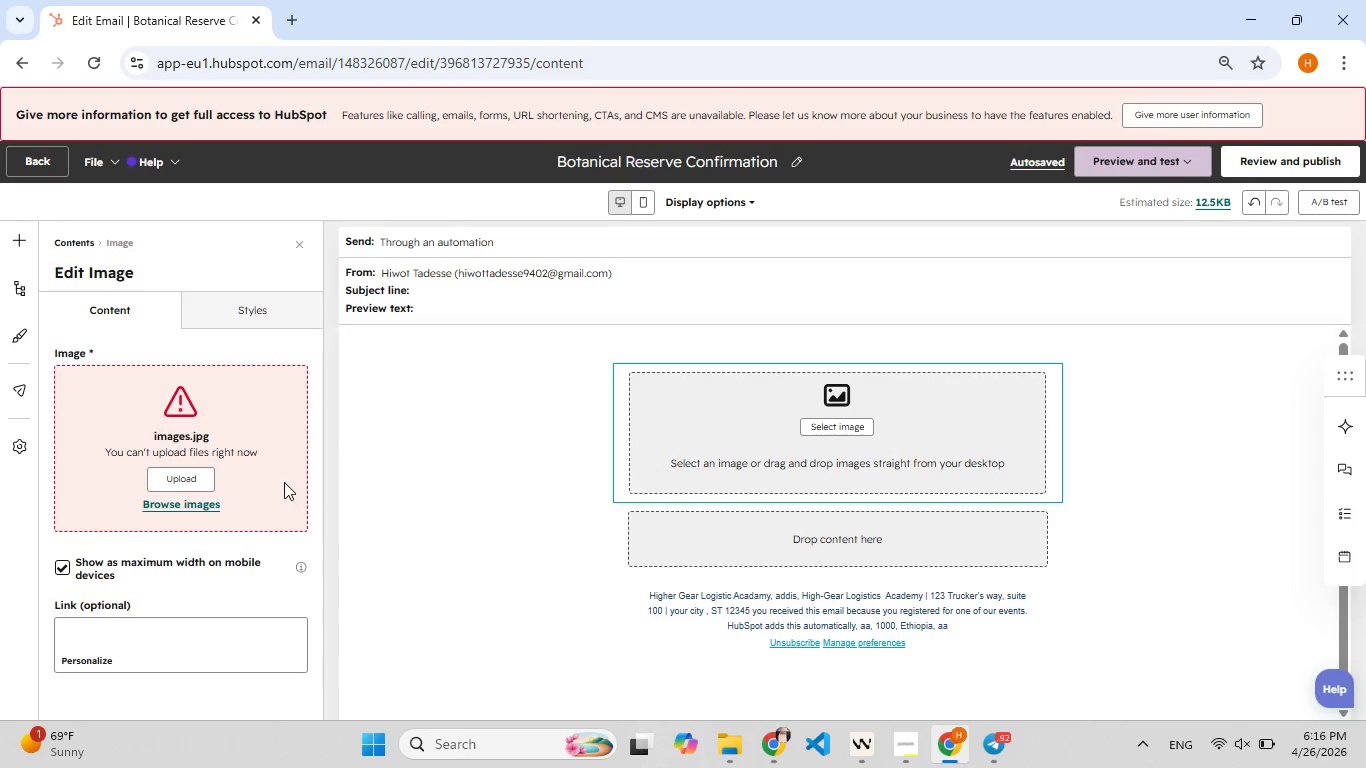 
wait(21.17)
 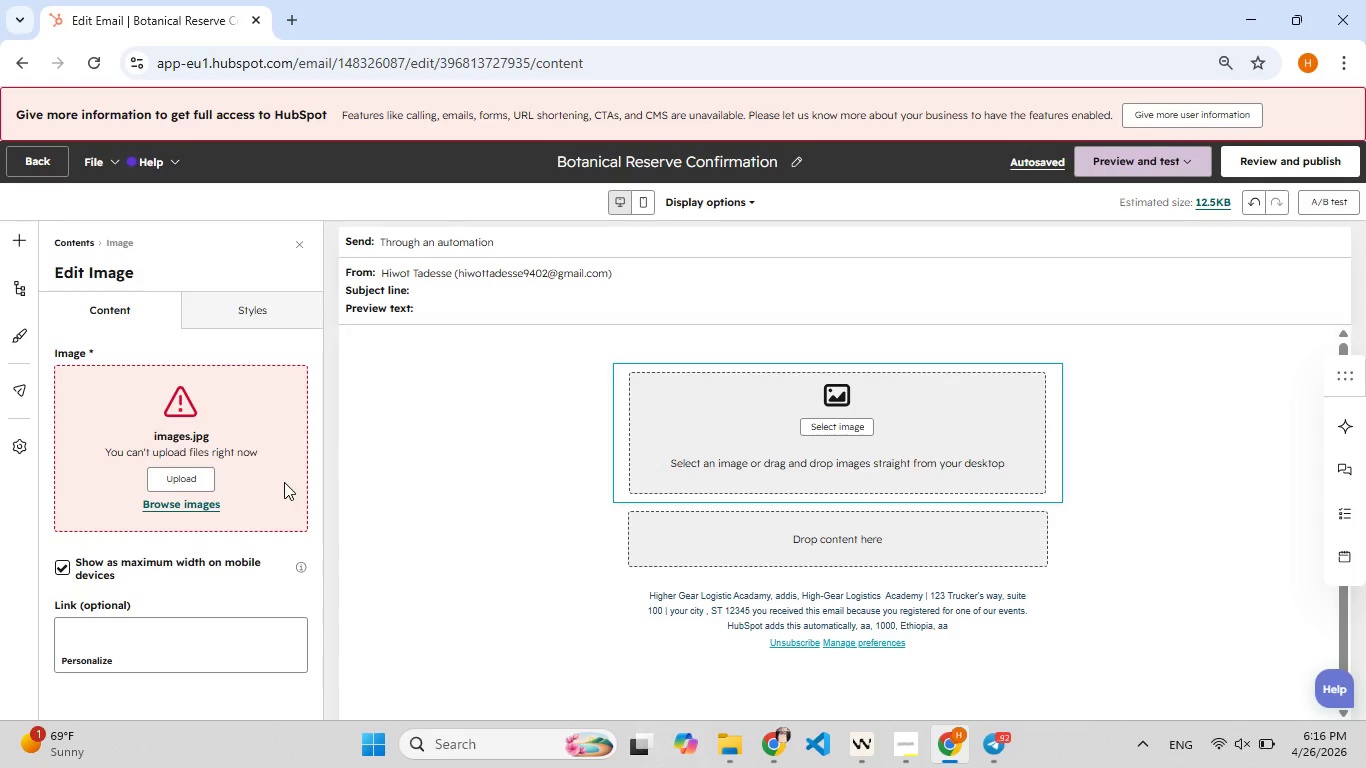 
scroll: coordinate [248, 451], scroll_direction: down, amount: 2.0
 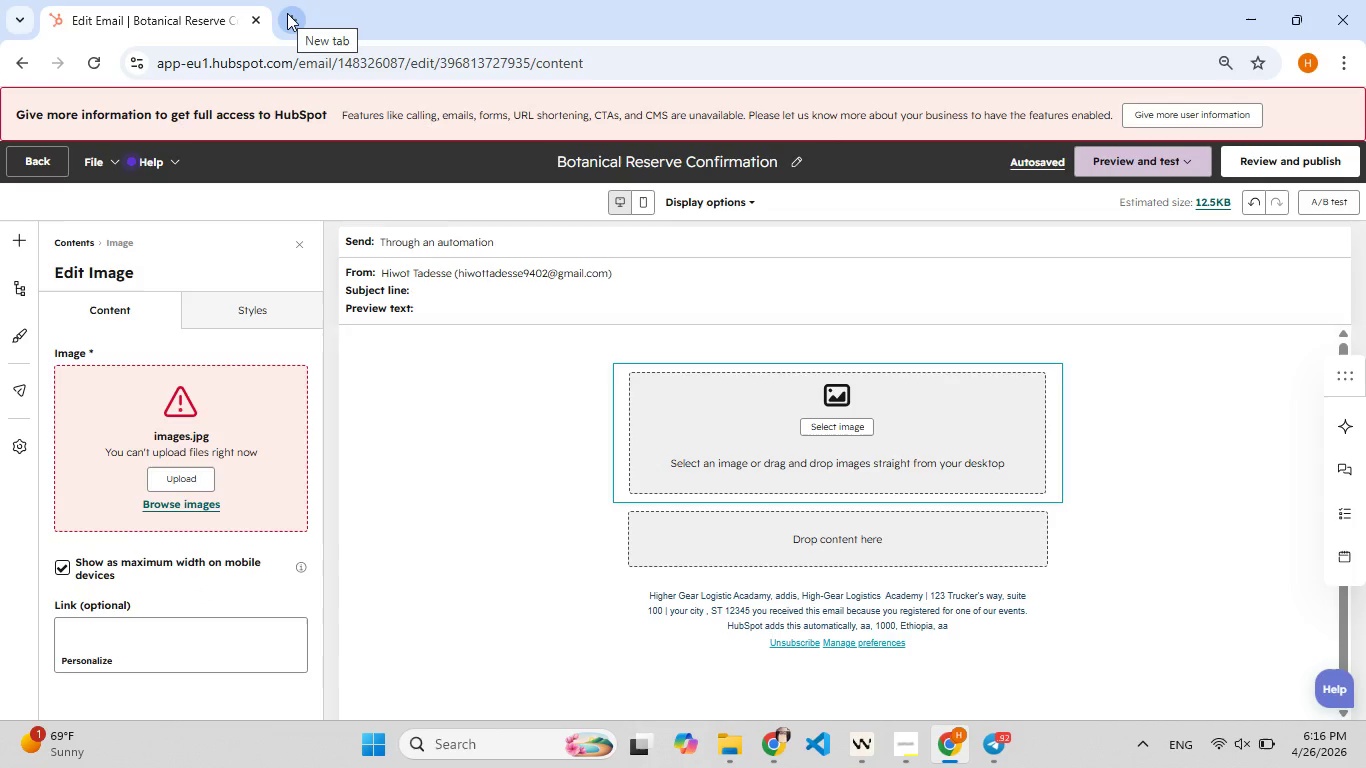 
left_click([287, 13])
 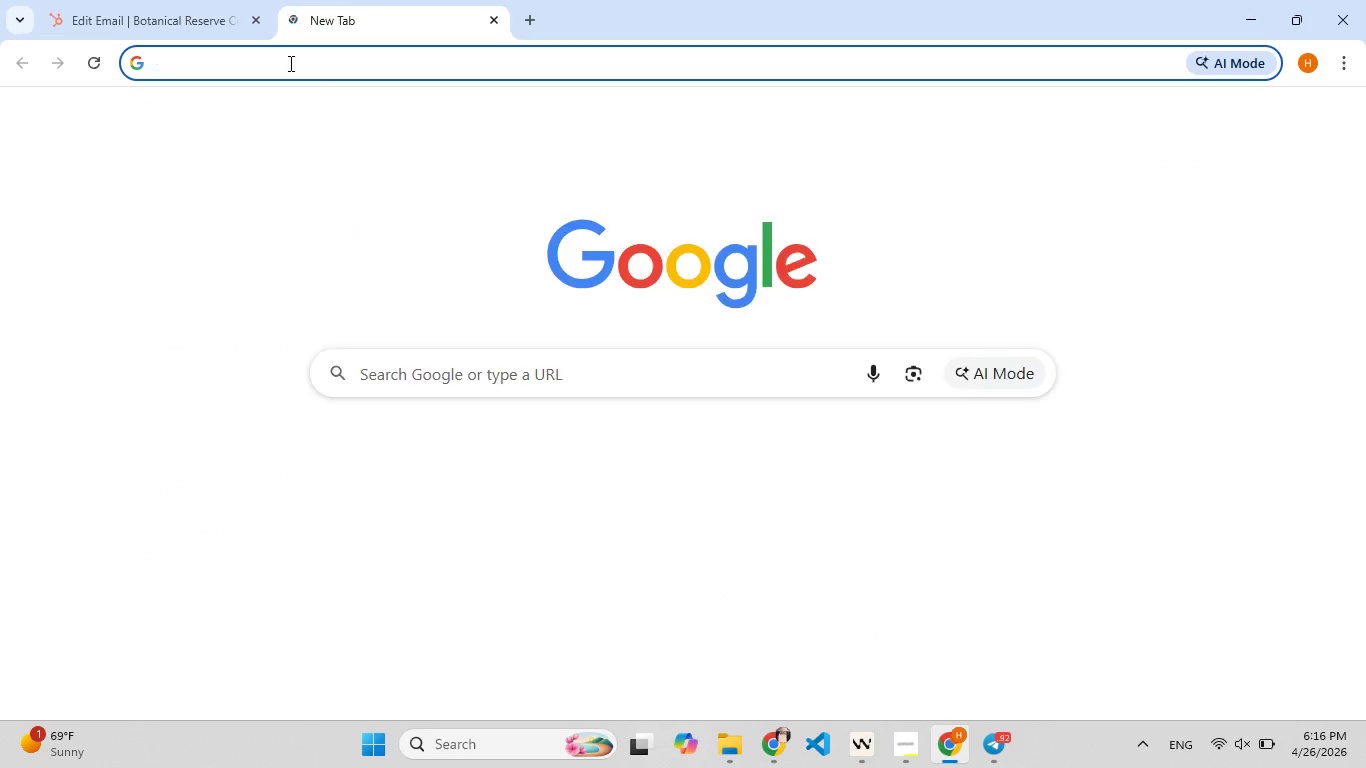 
left_click([289, 63])
 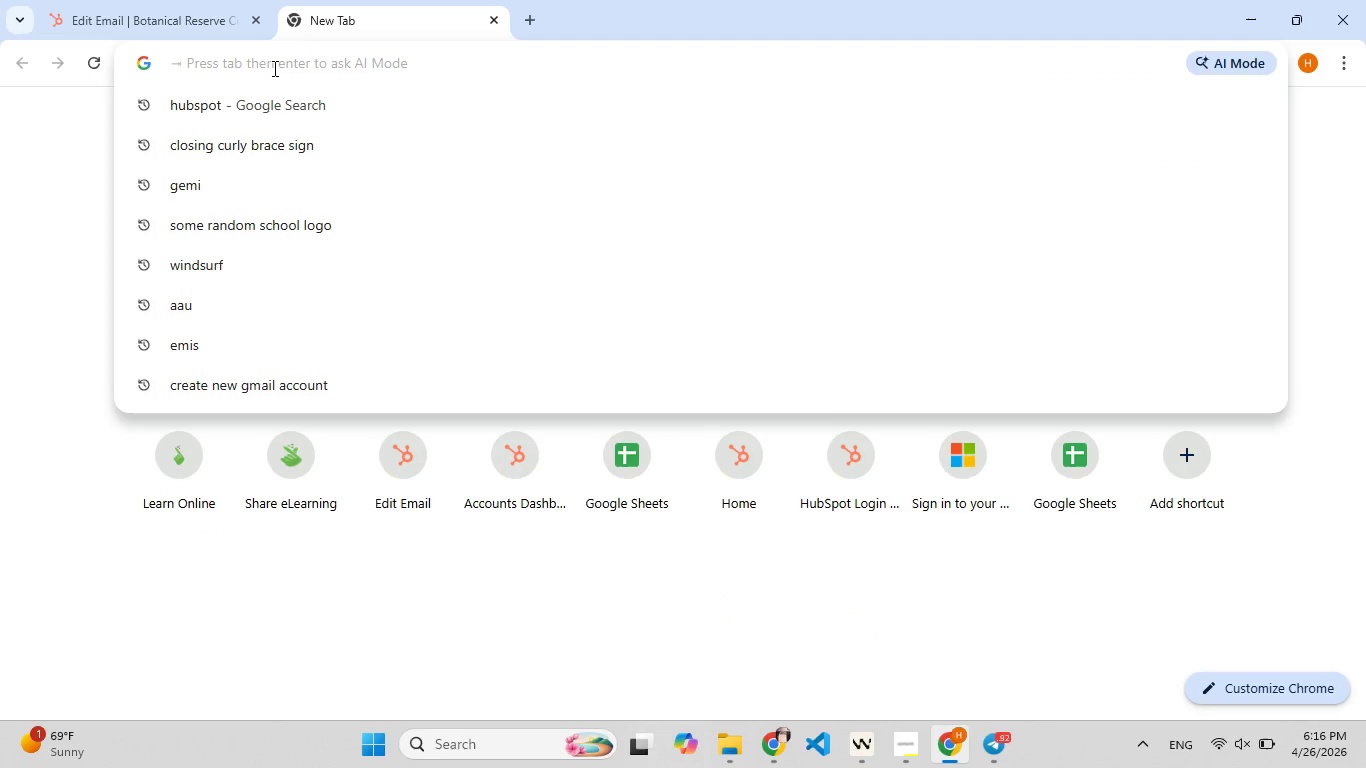 
type(lo[F8]go)
 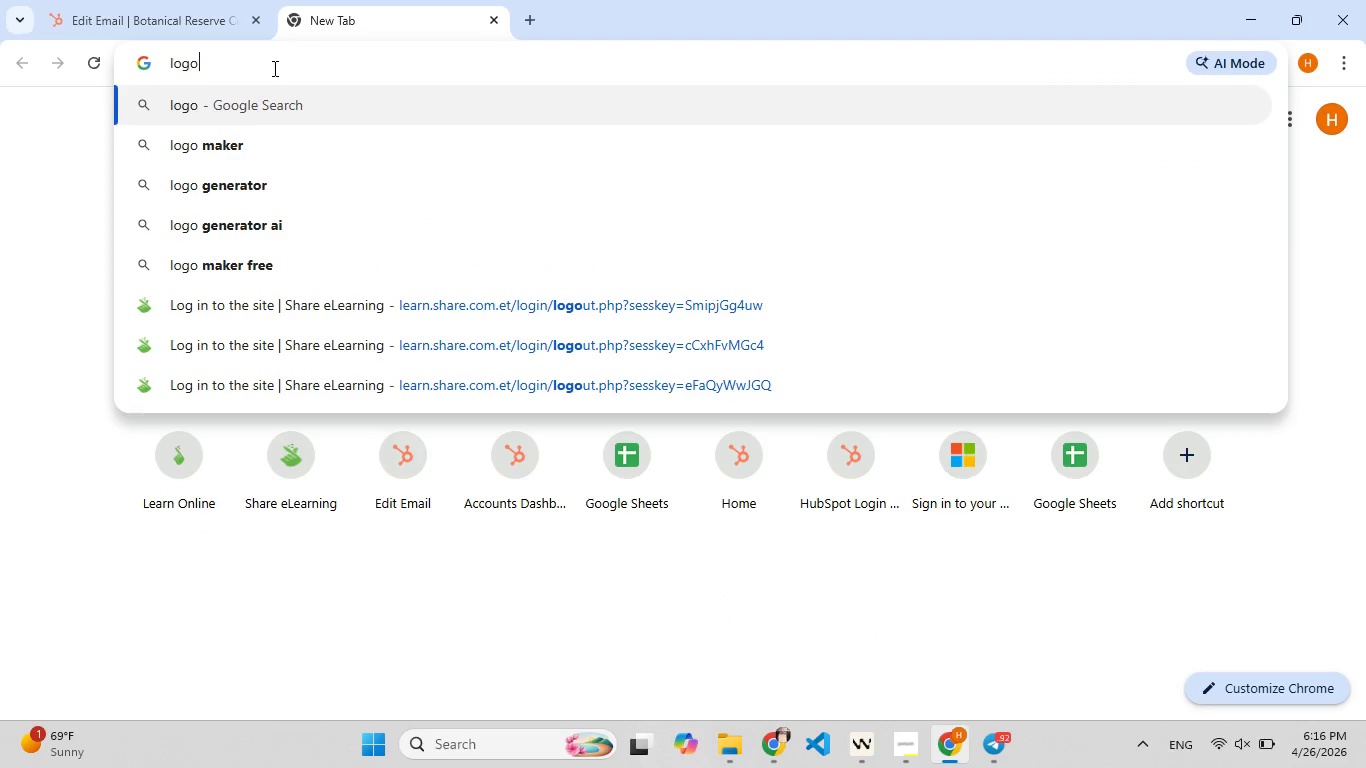 
key(Enter)
 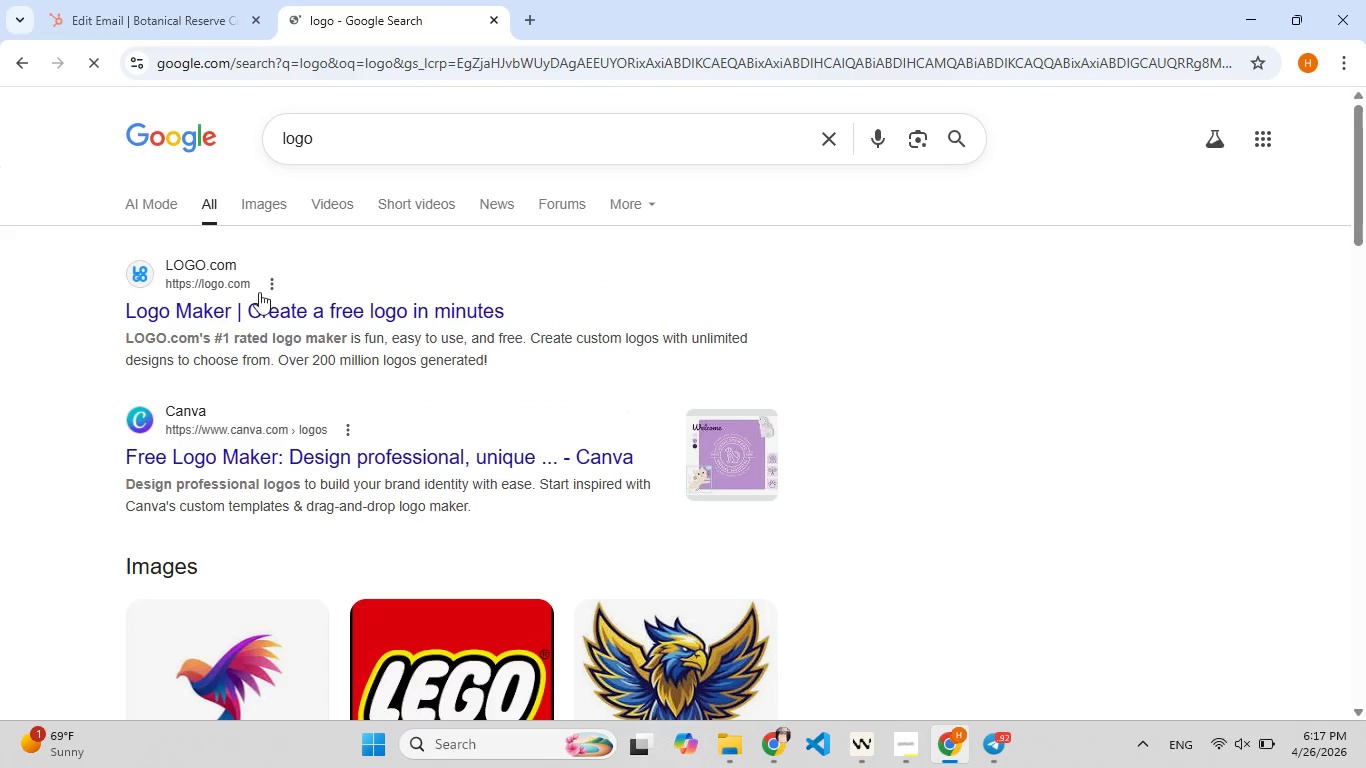 
left_click([249, 205])
 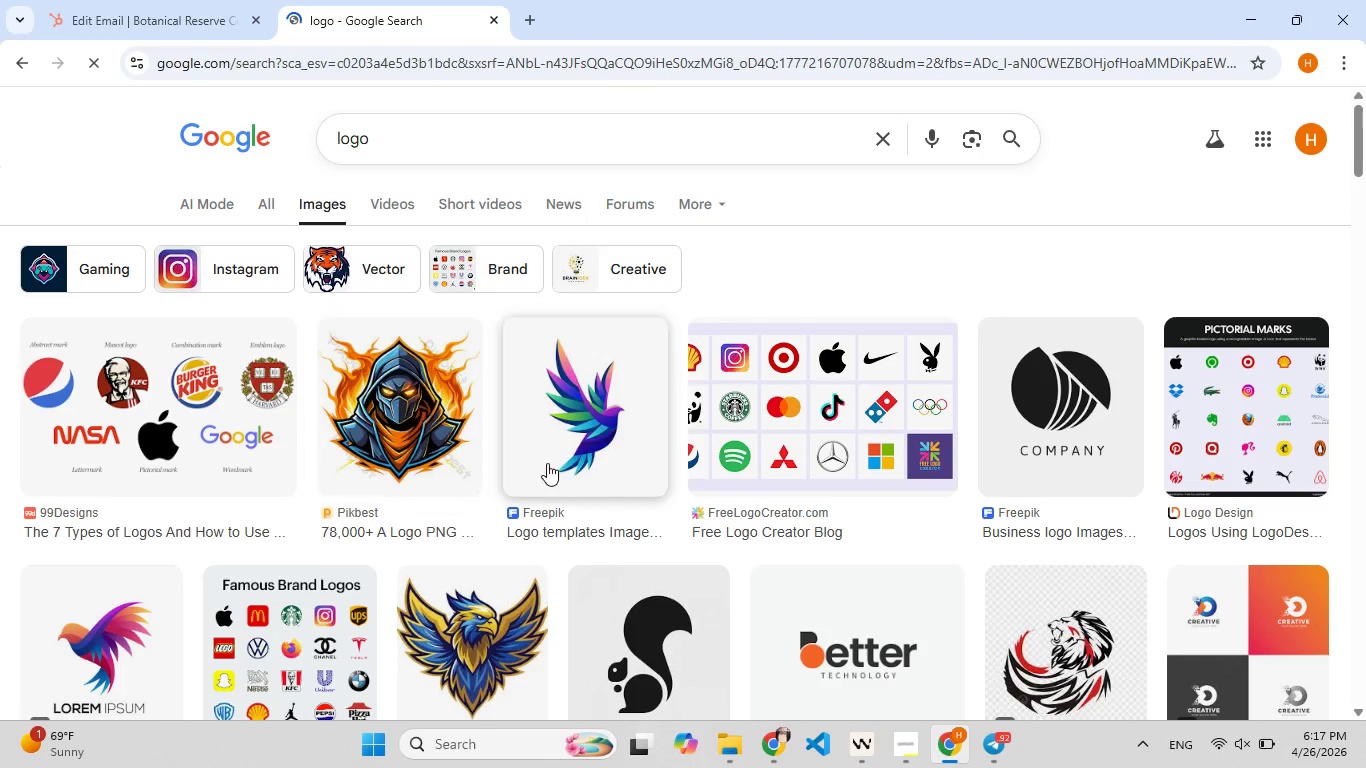 
wait(6.45)
 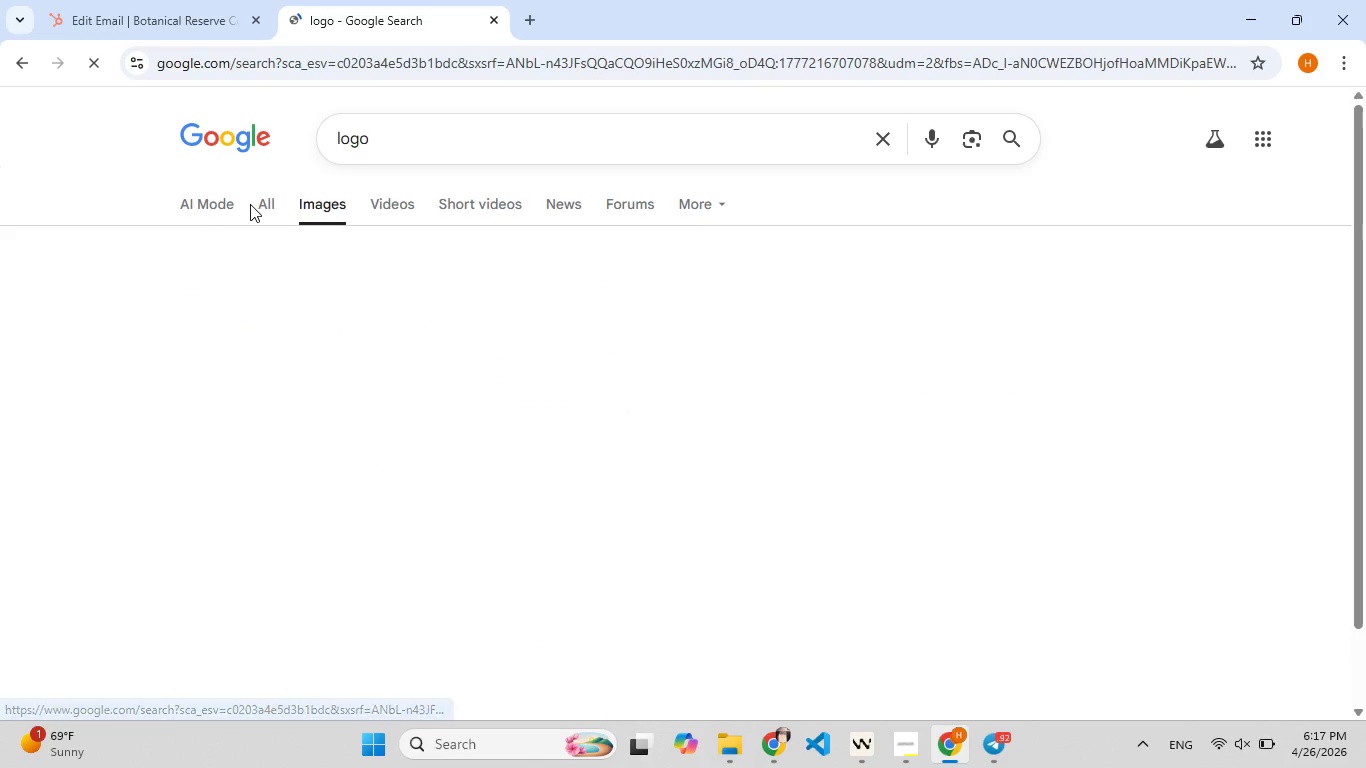 
scroll: coordinate [379, 472], scroll_direction: down, amount: 2.0
 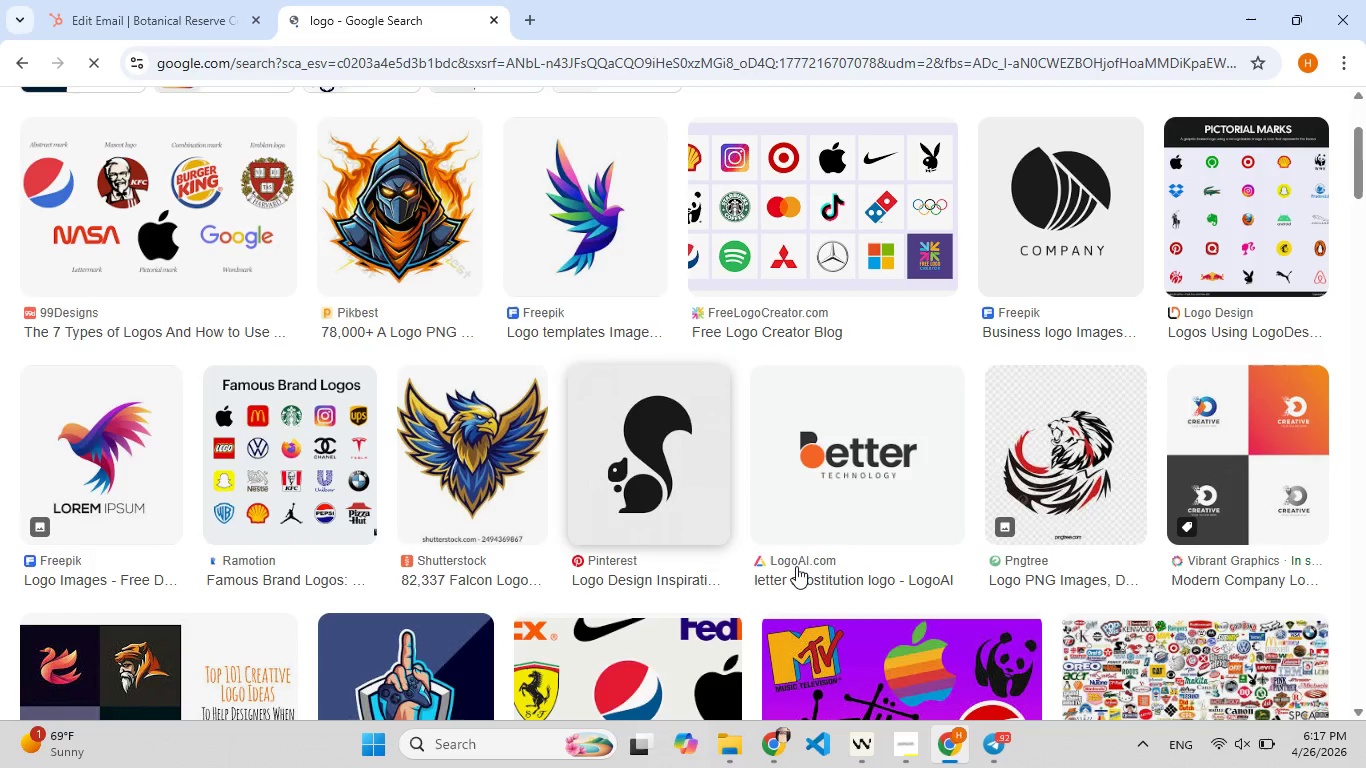 
right_click([636, 482])
 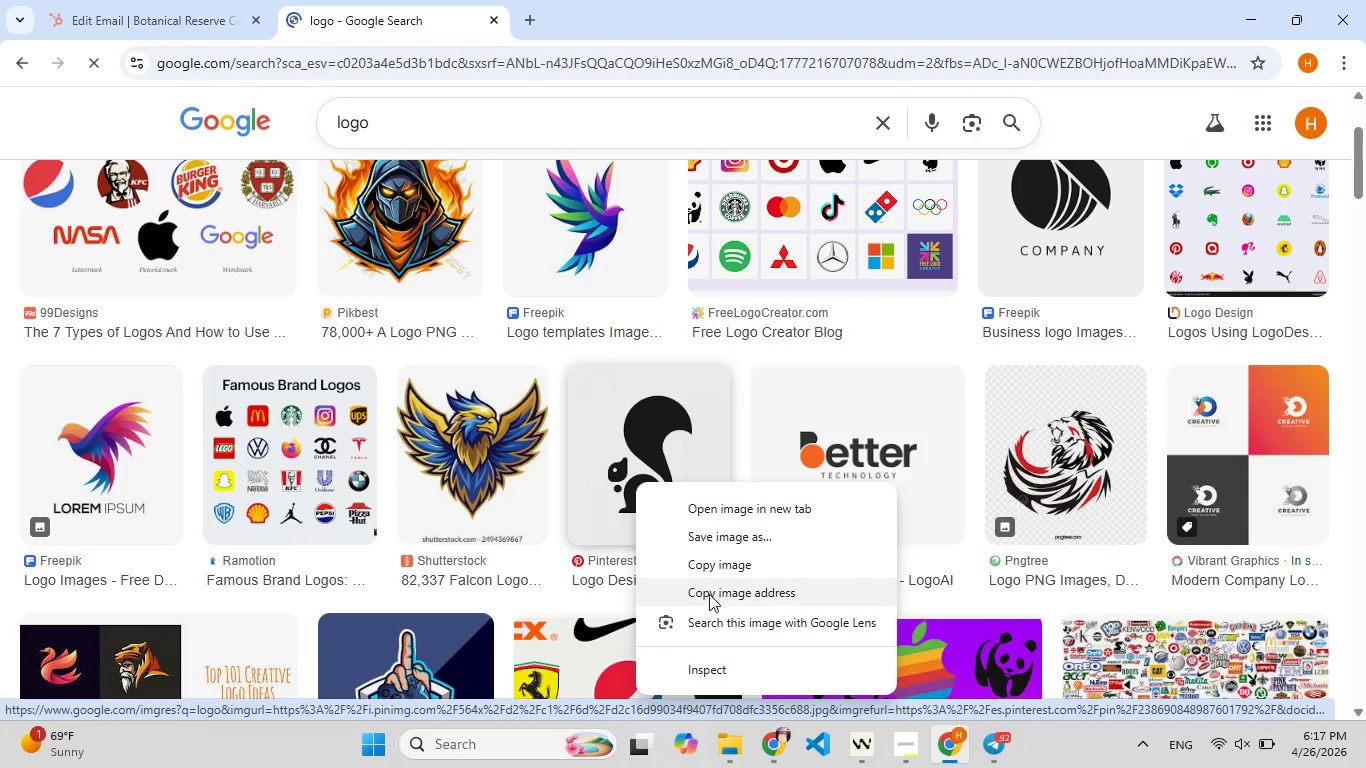 
wait(8.38)
 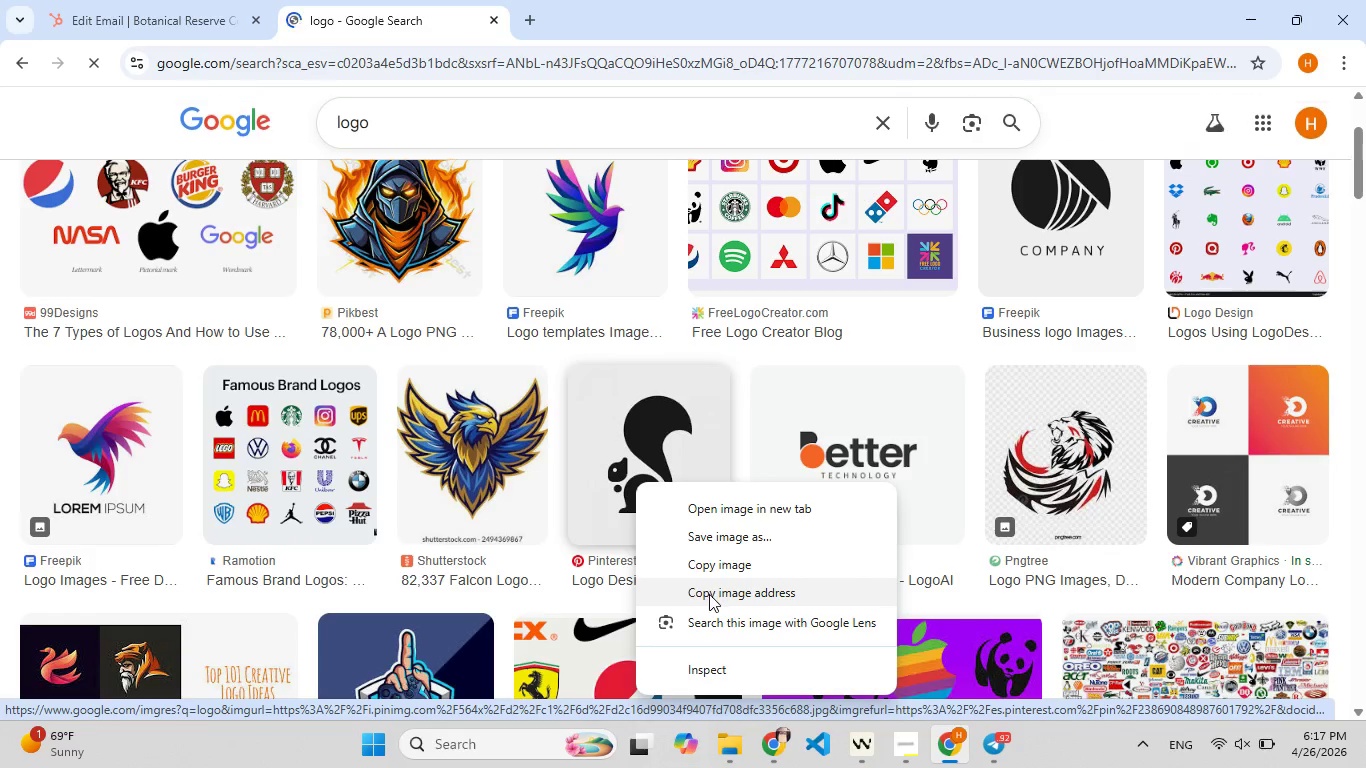 
left_click([709, 594])
 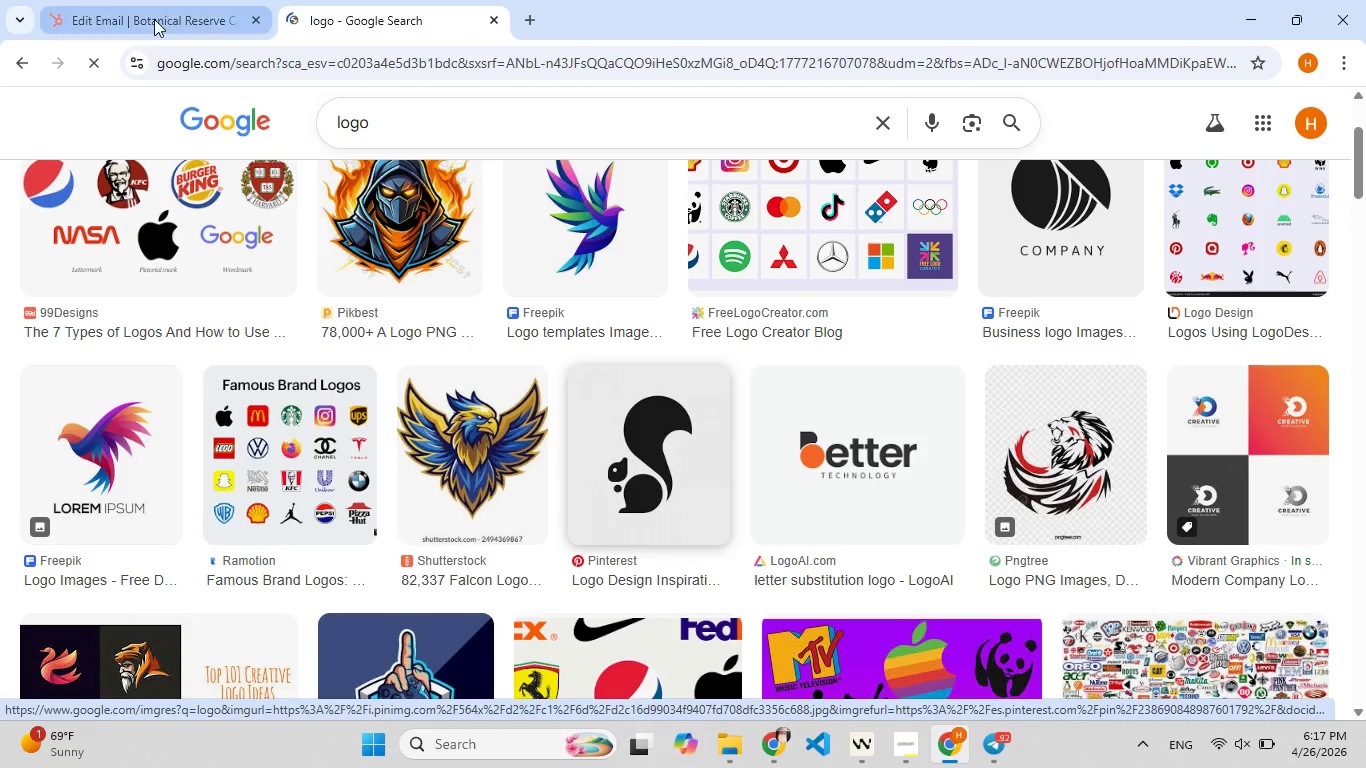 
left_click([154, 19])
 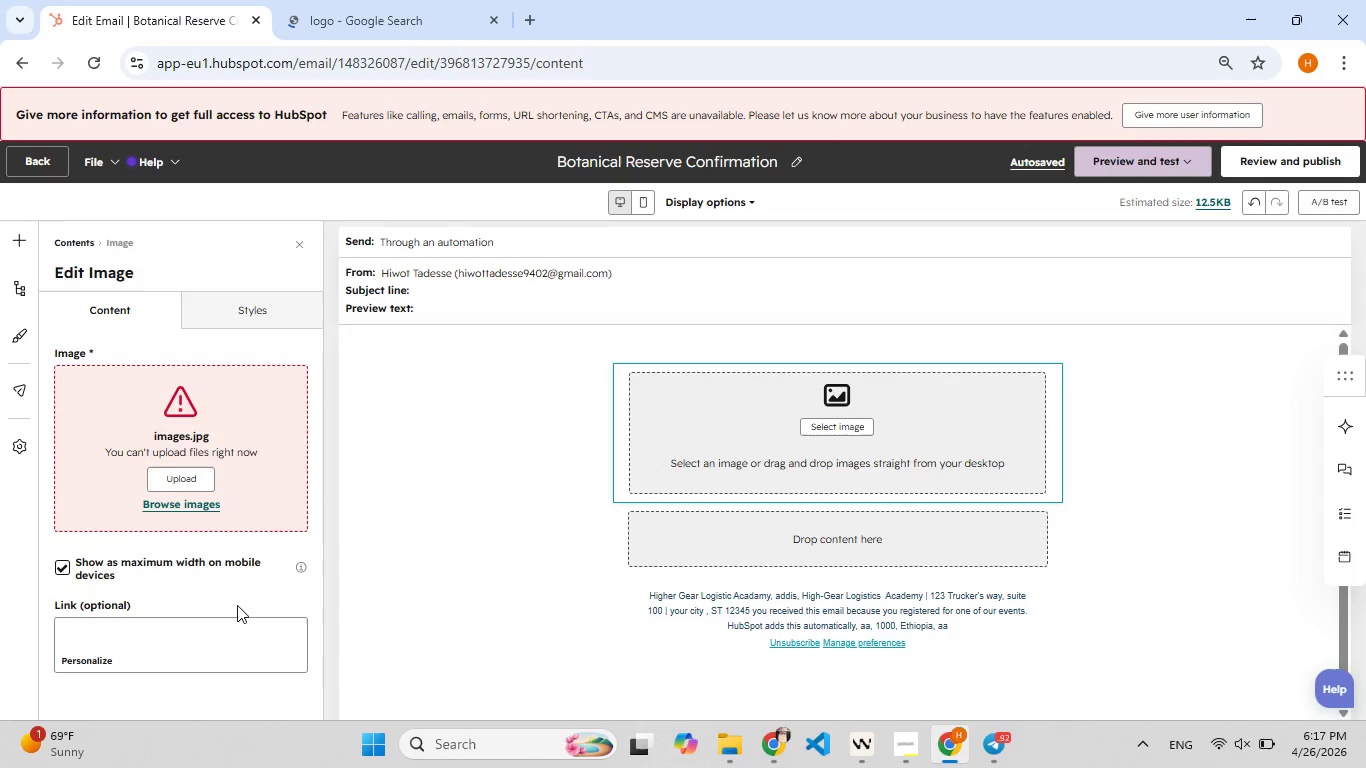 
left_click([211, 629])
 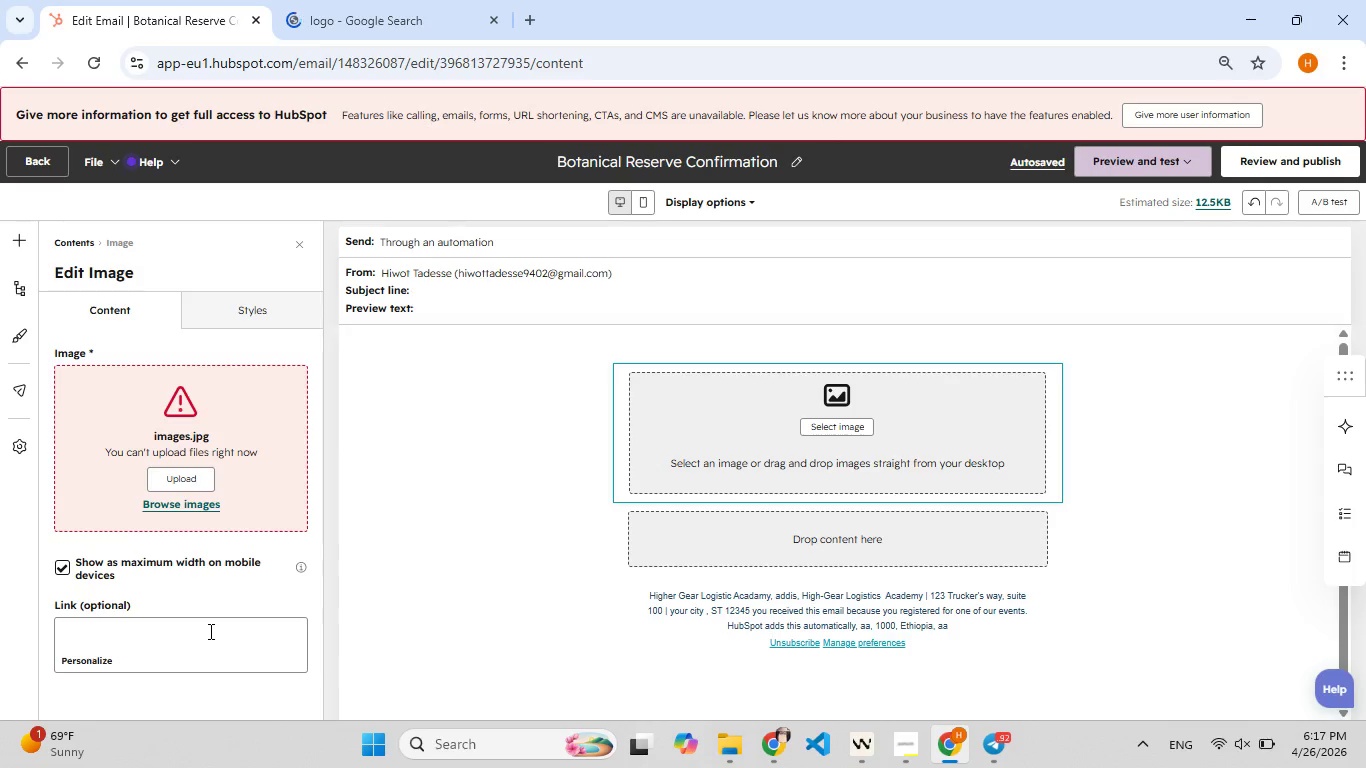 
key(Control+V)
 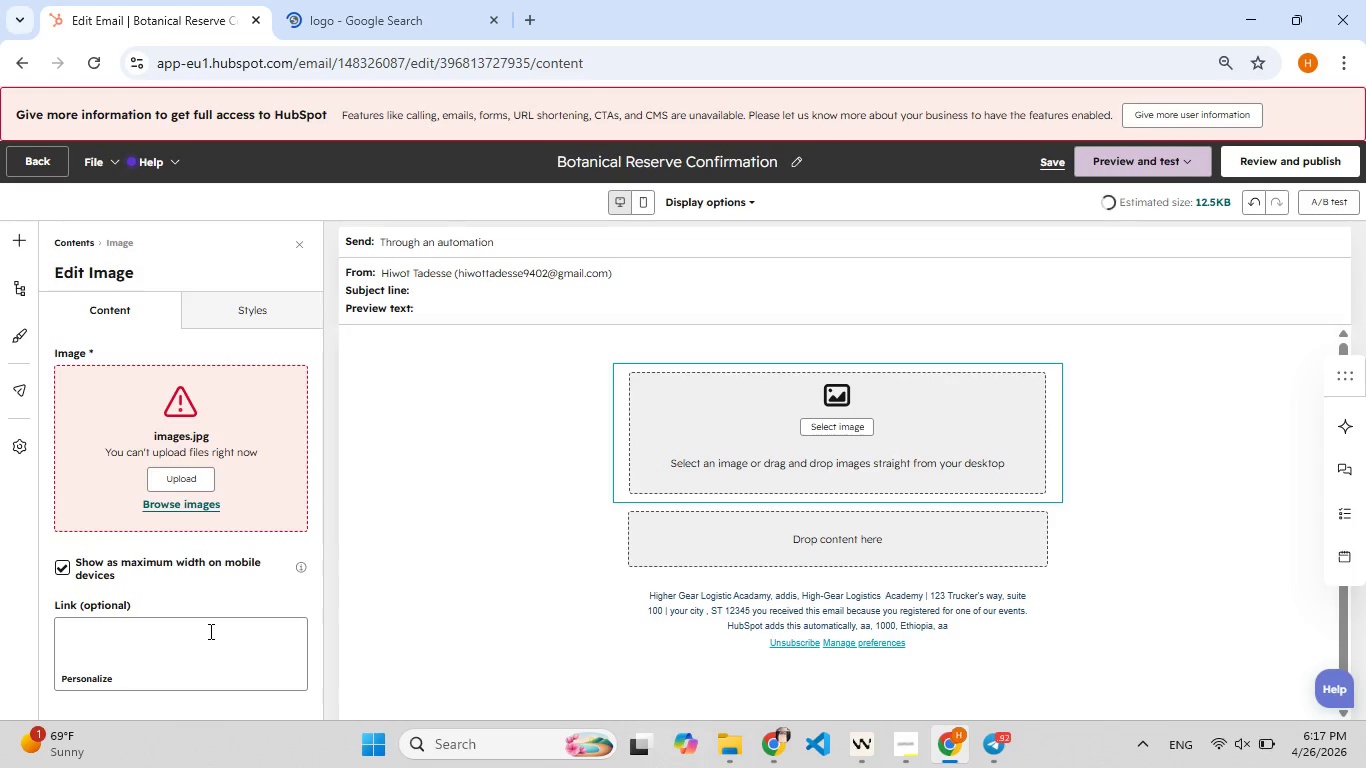 
left_click([209, 631])
 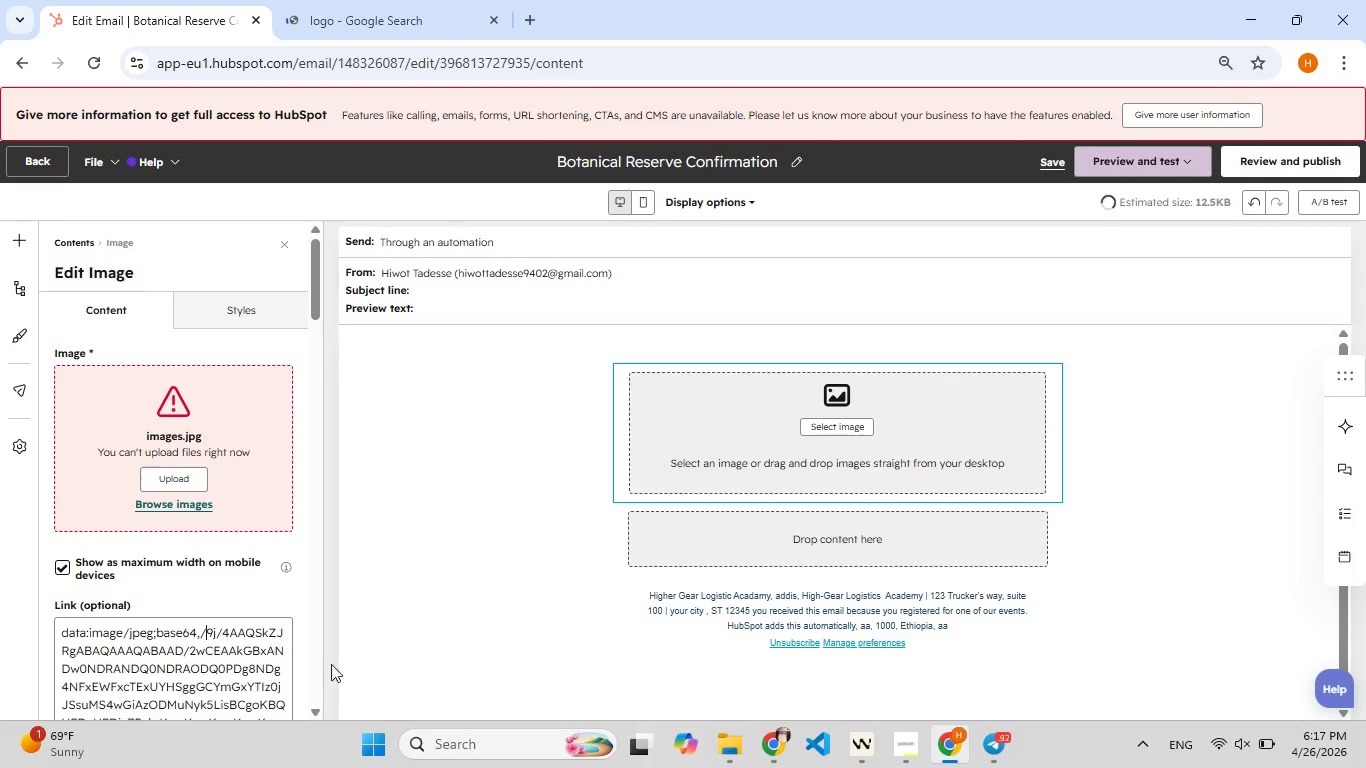 
mouse_move([394, 612])
 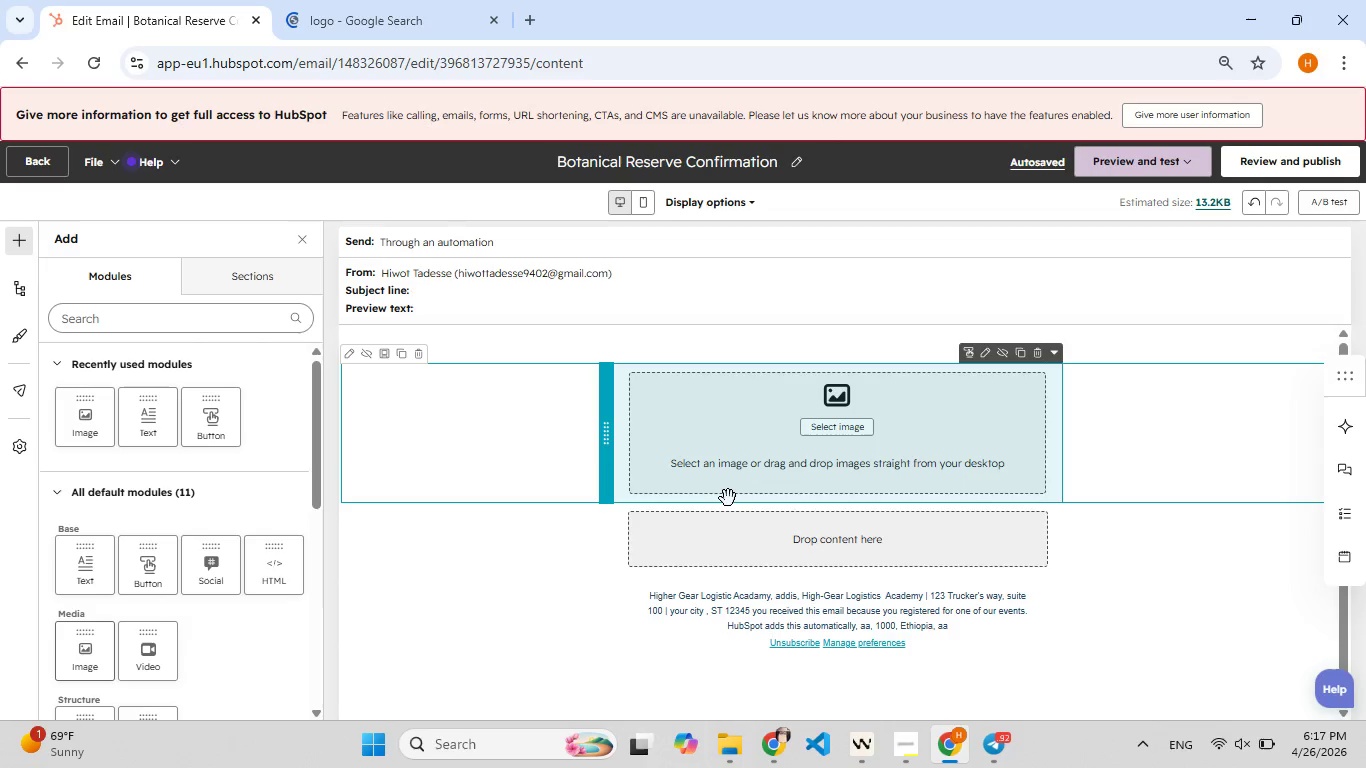 
wait(18.15)
 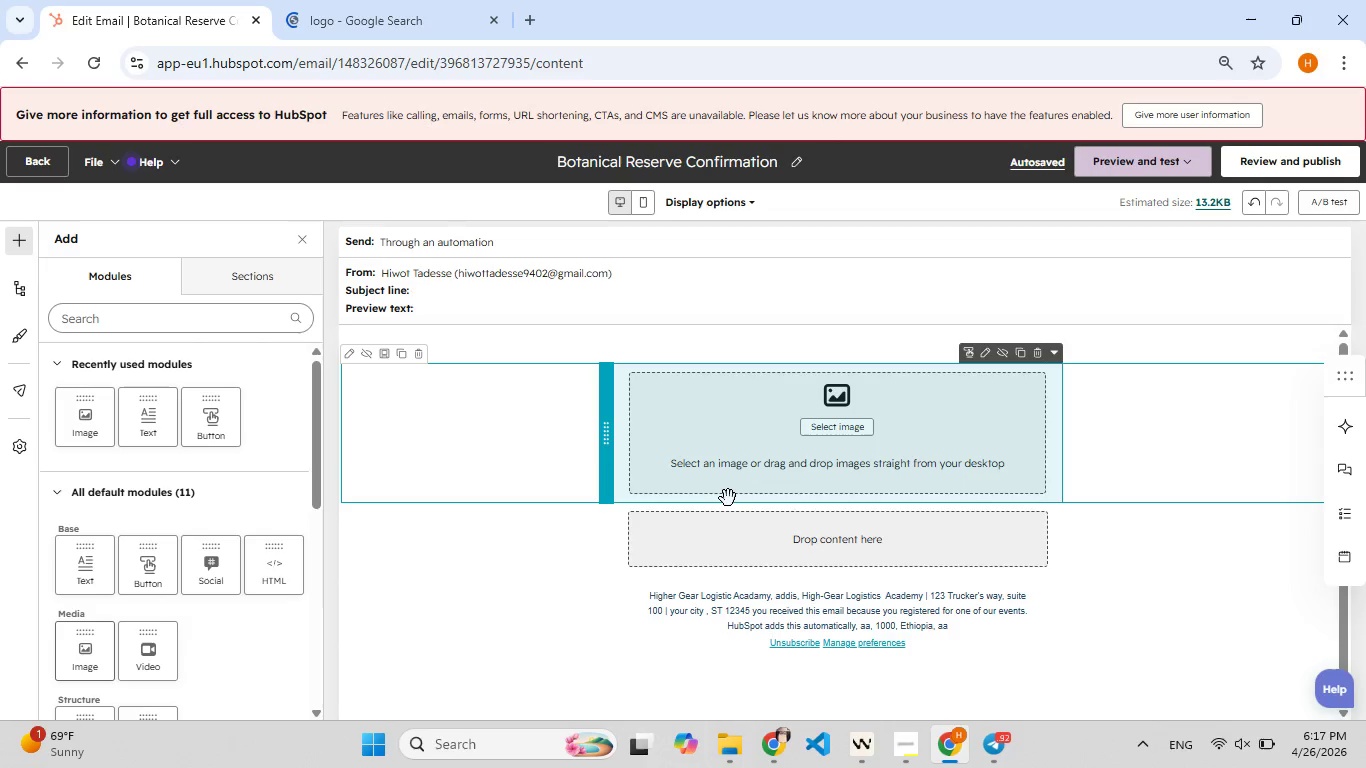 
left_click([708, 562])
 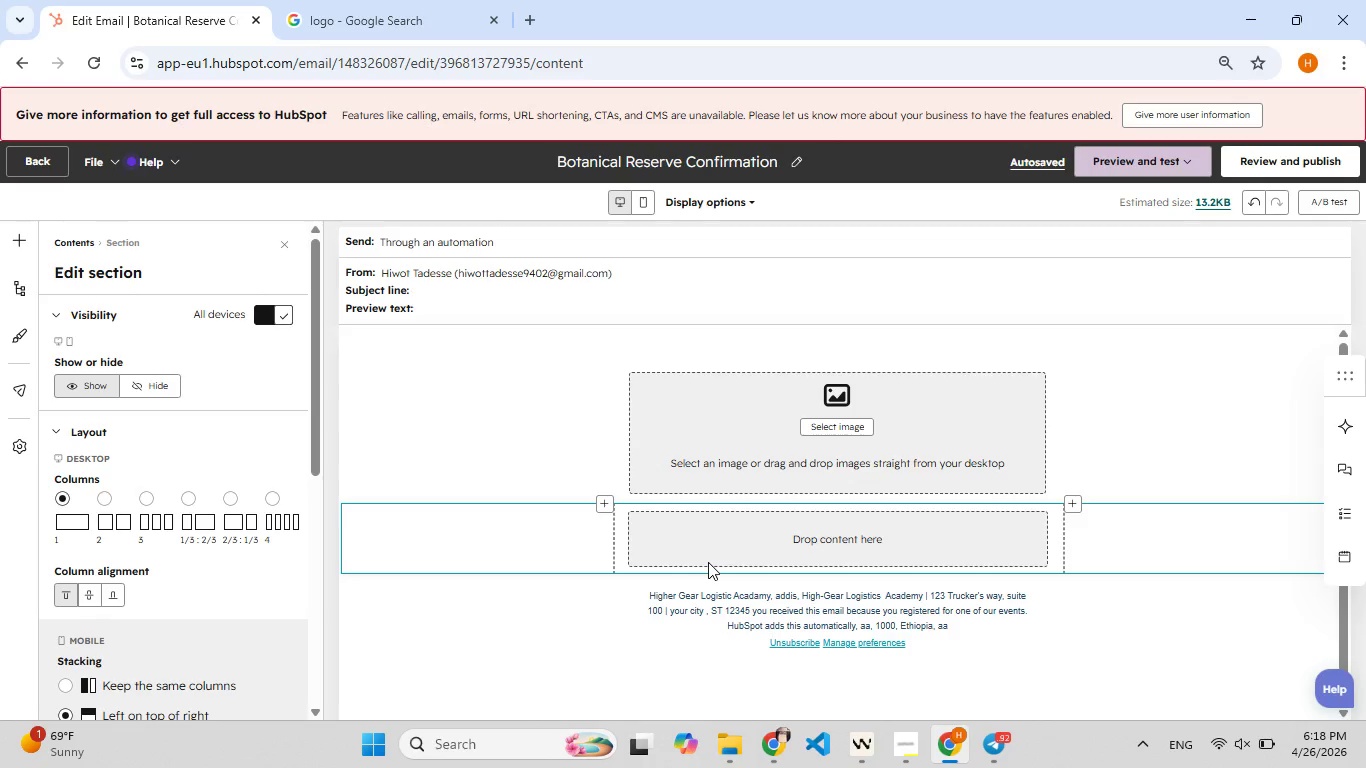 
wait(23.7)
 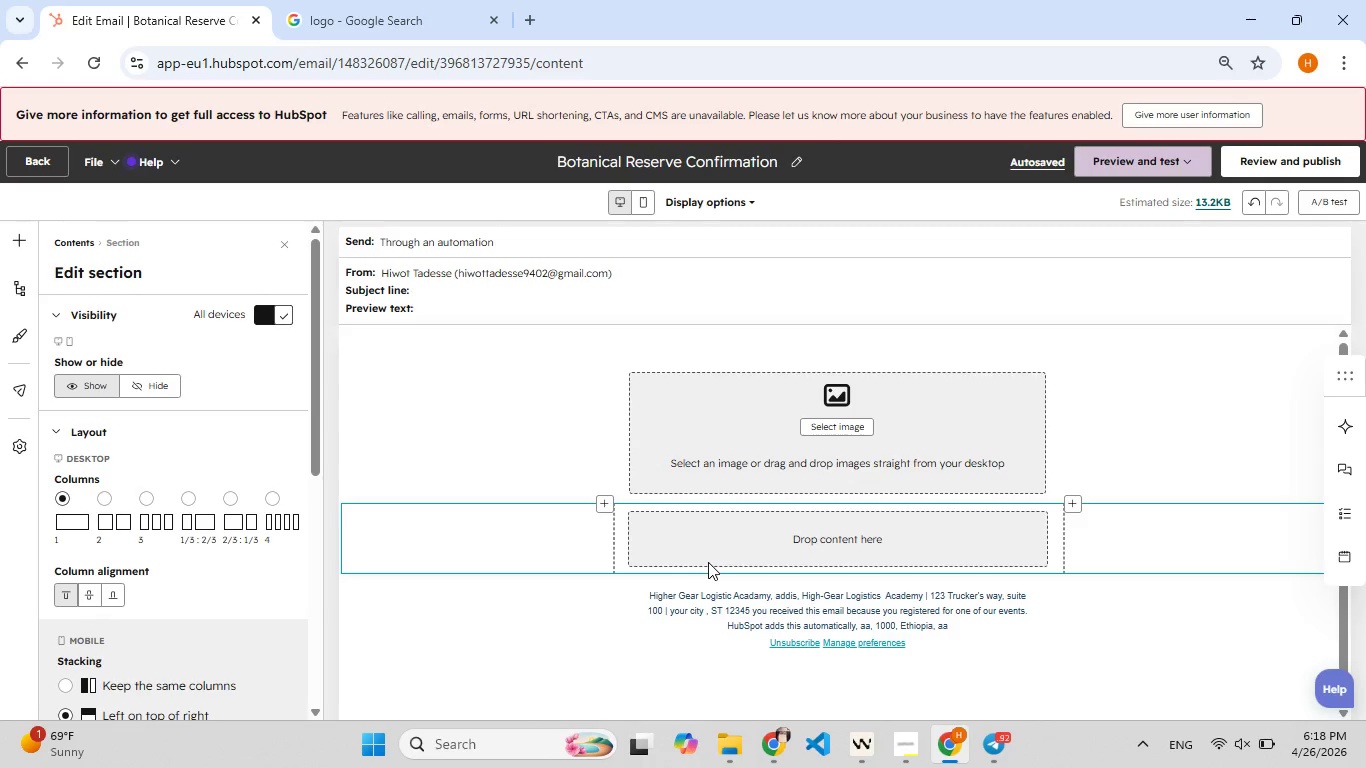 
left_click([24, 148])
 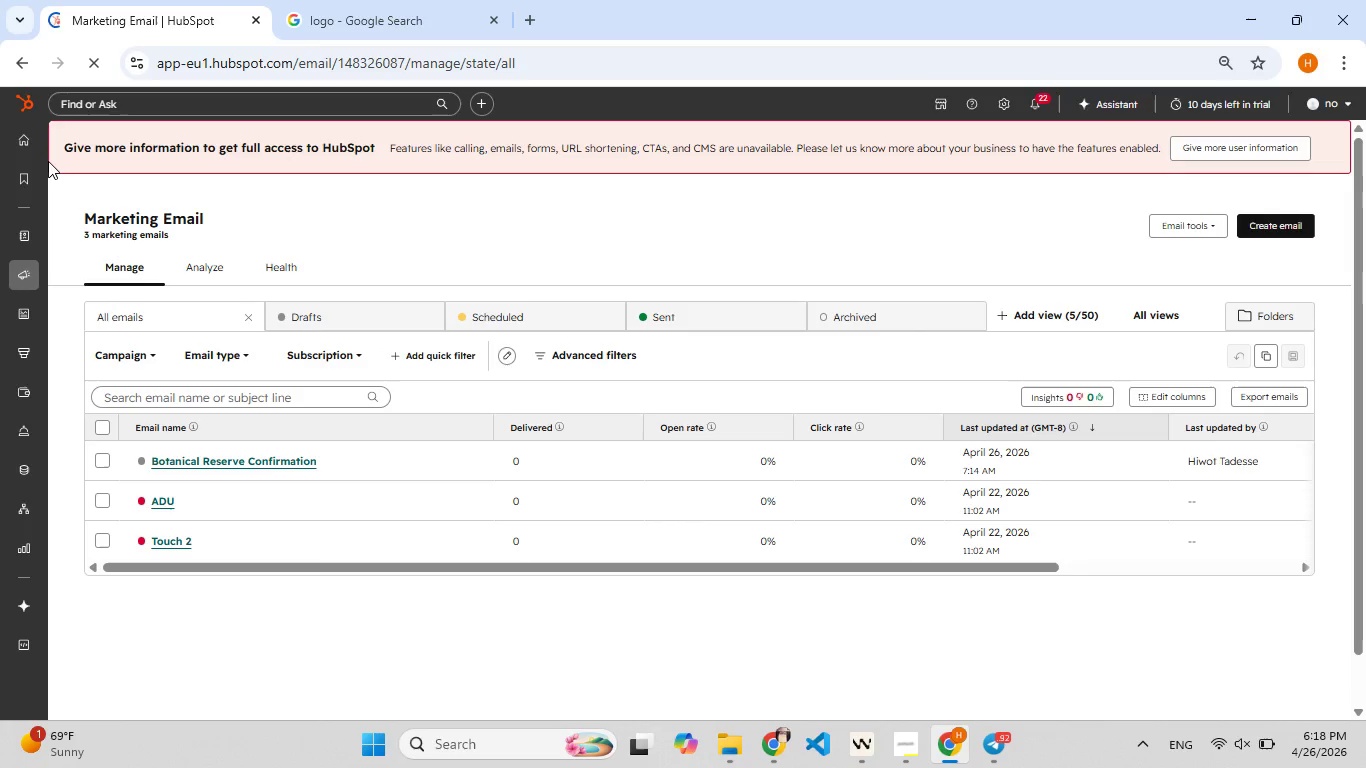 
wait(37.52)
 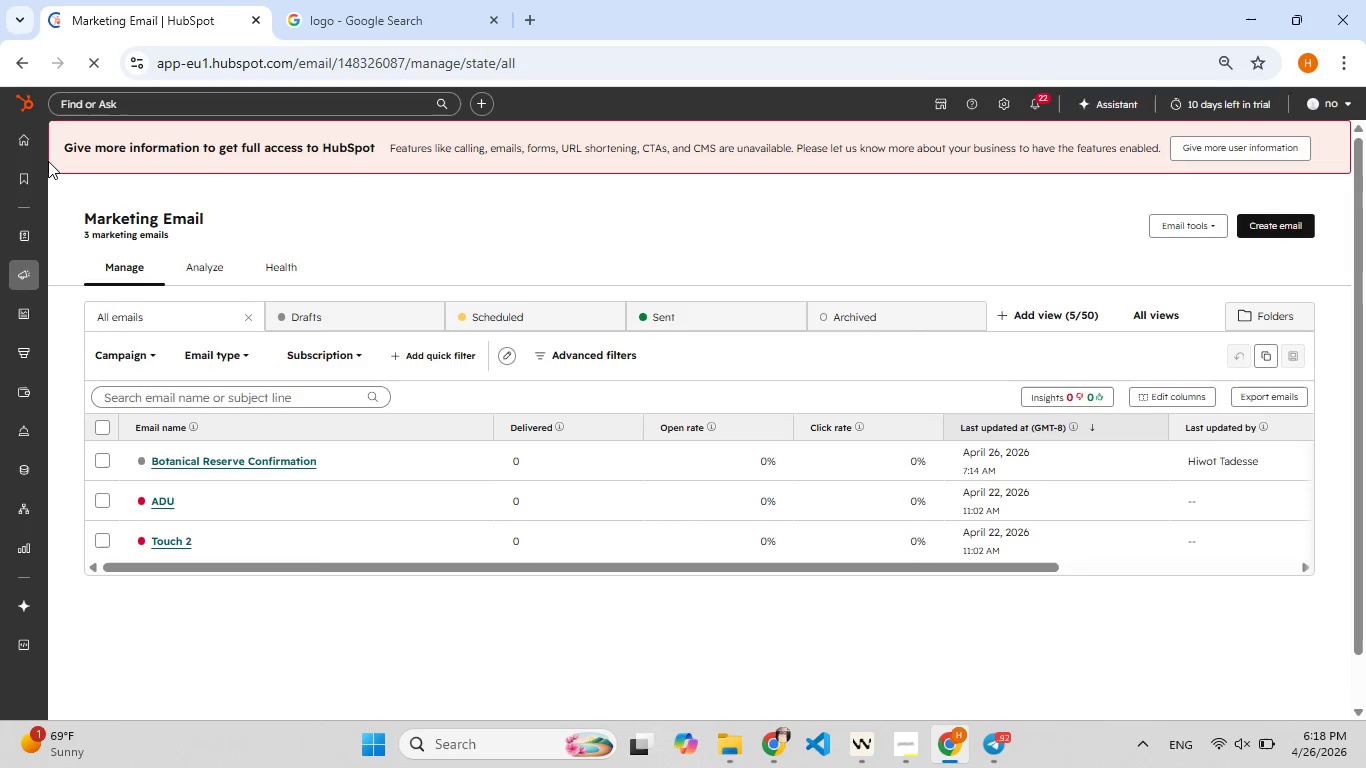 
left_click([338, 458])
 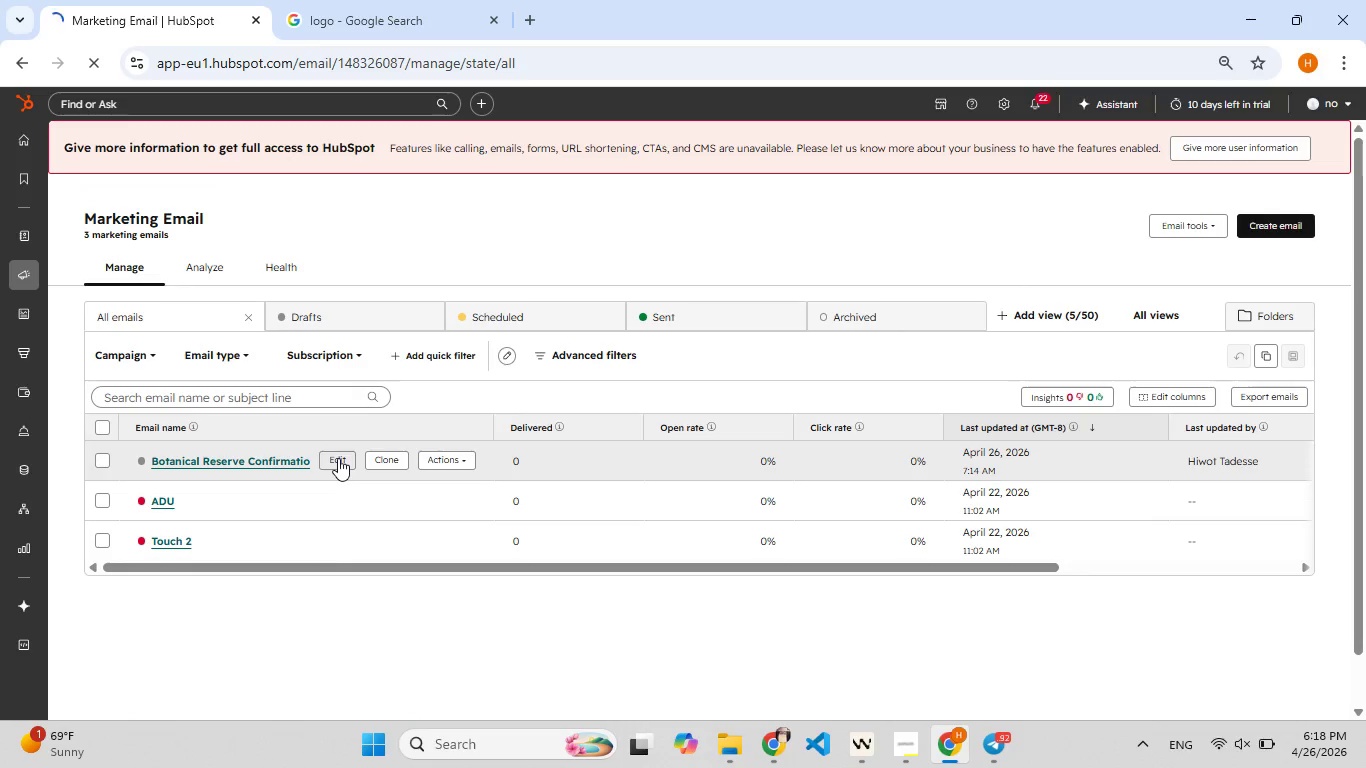 
wait(9.31)
 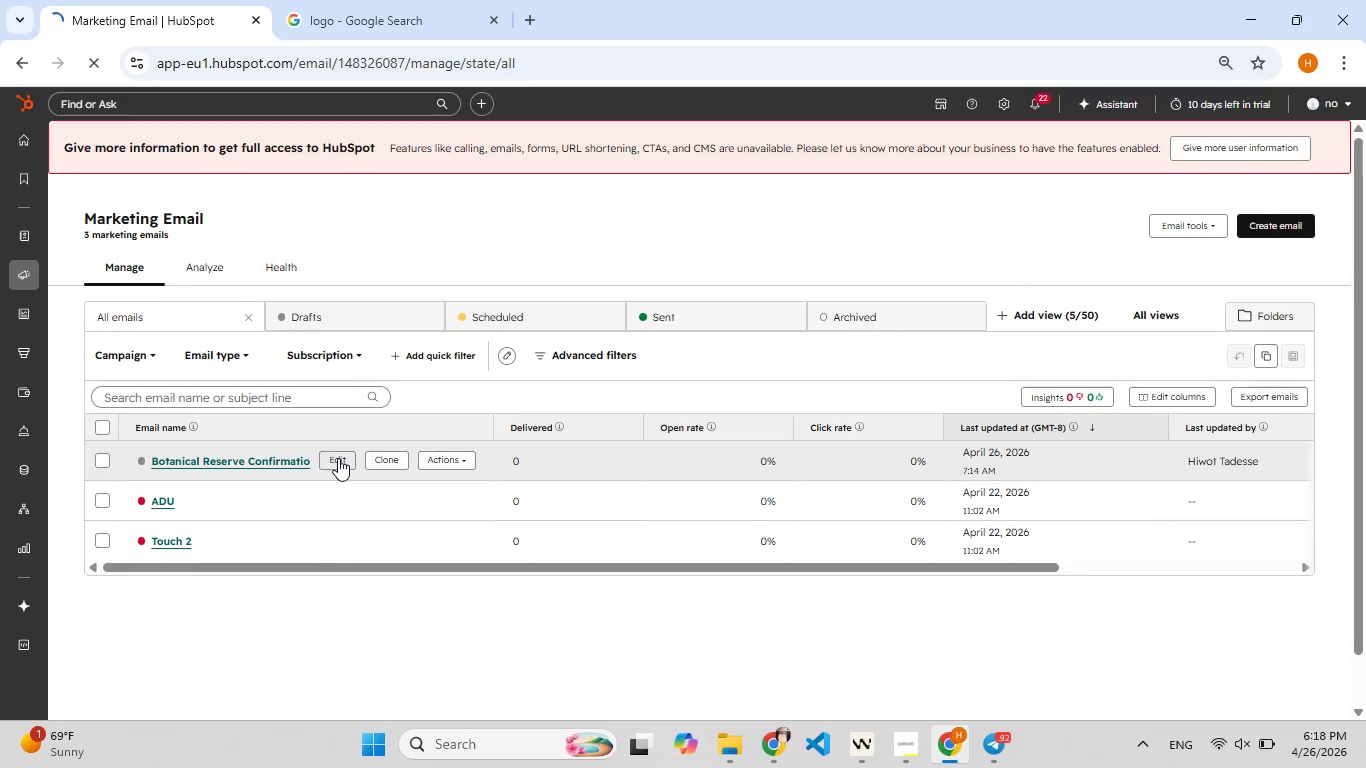 
left_click([338, 458])
 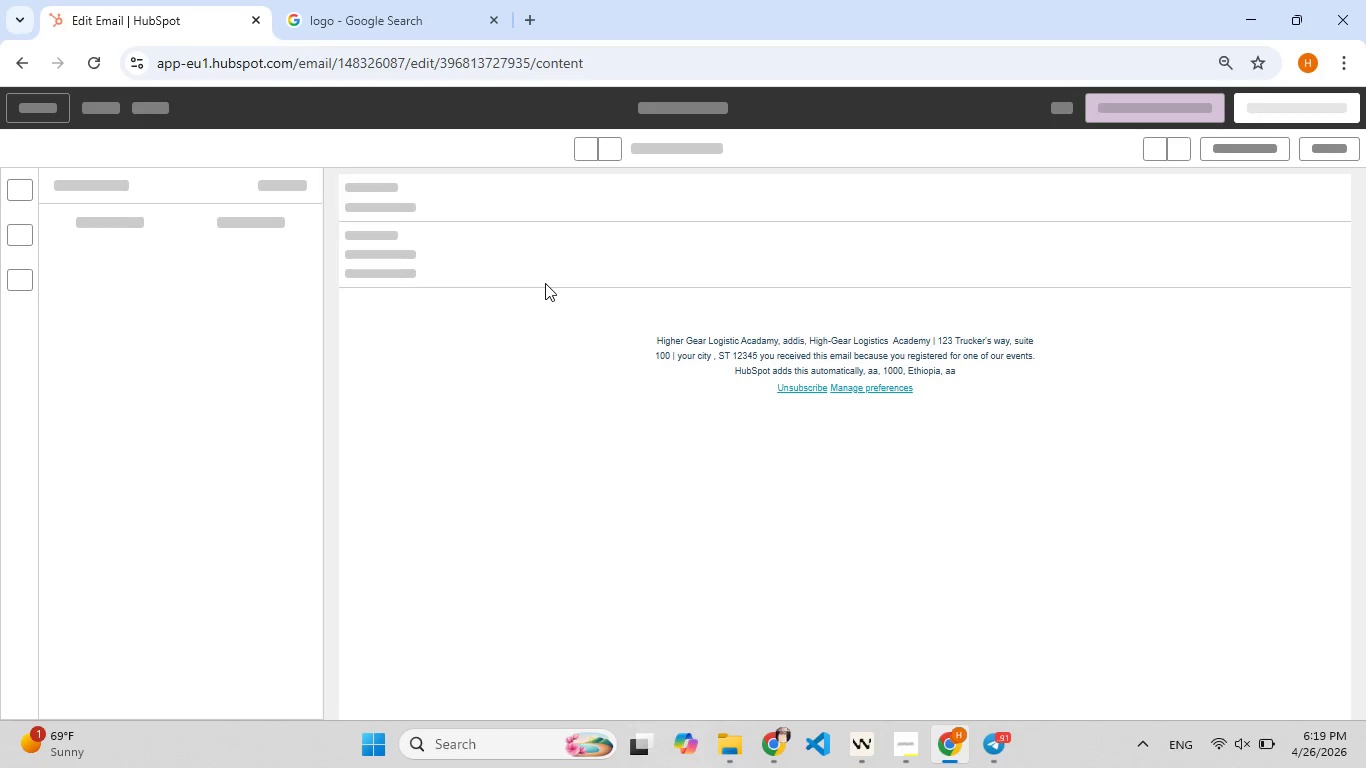 
wait(48.81)
 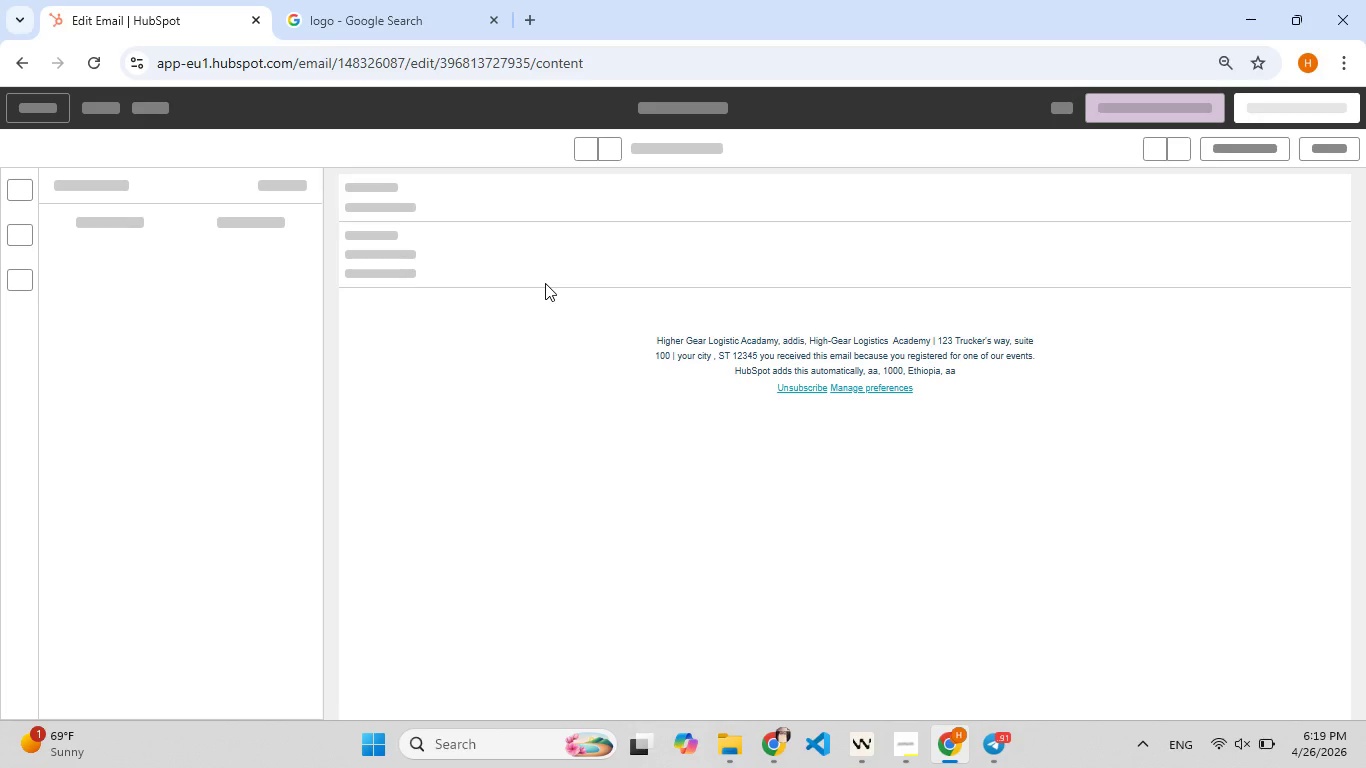 
left_click([89, 69])
 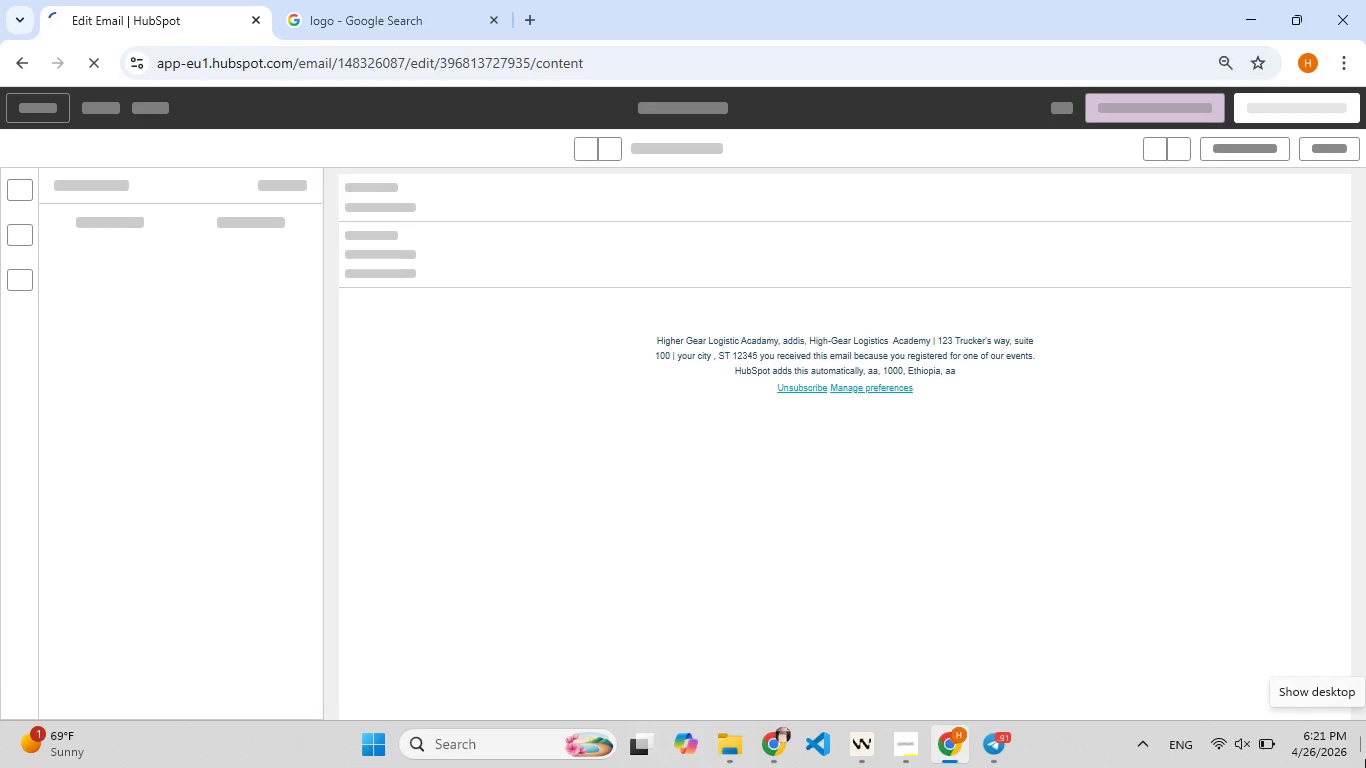 